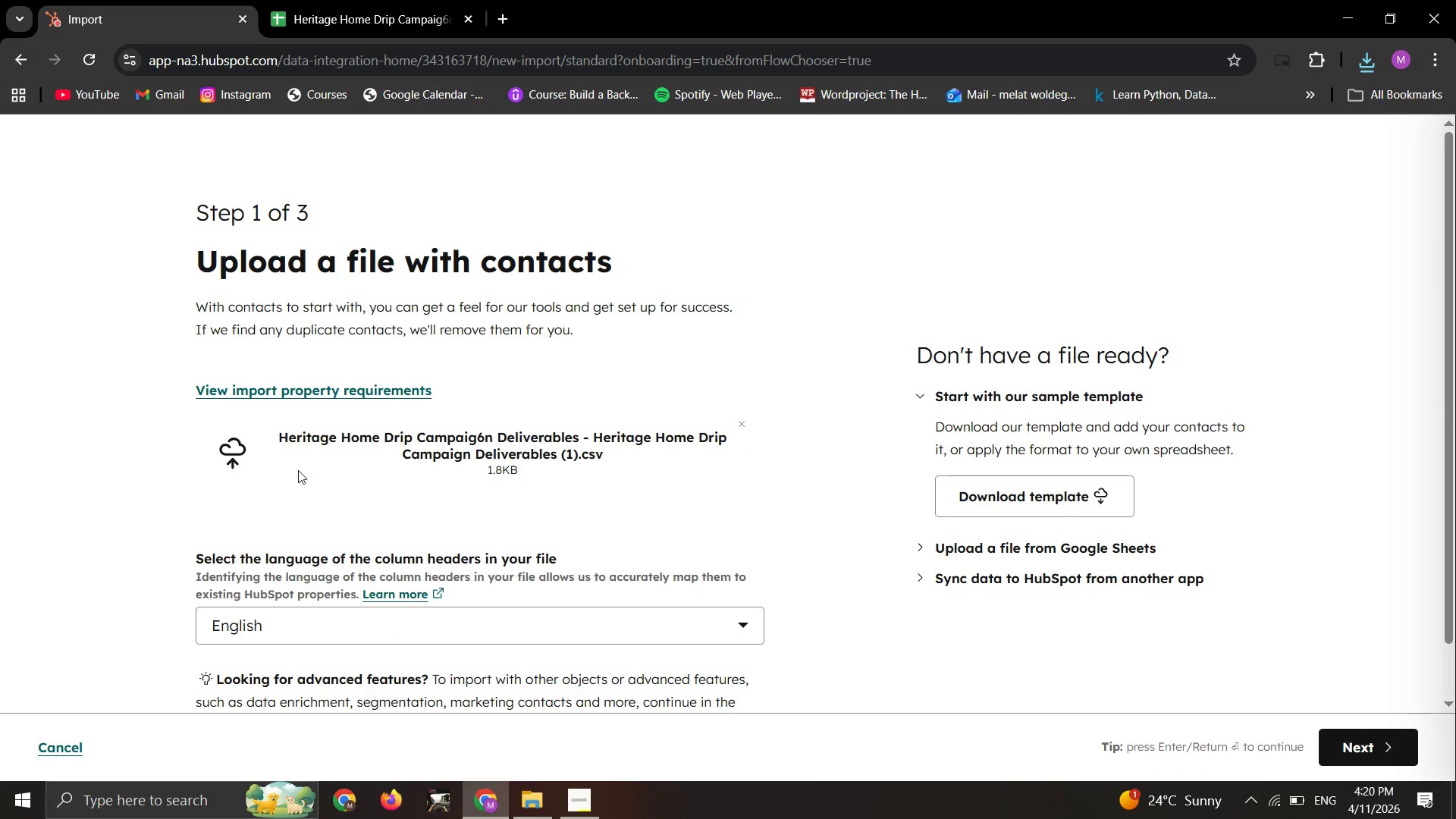 
wait(8.59)
 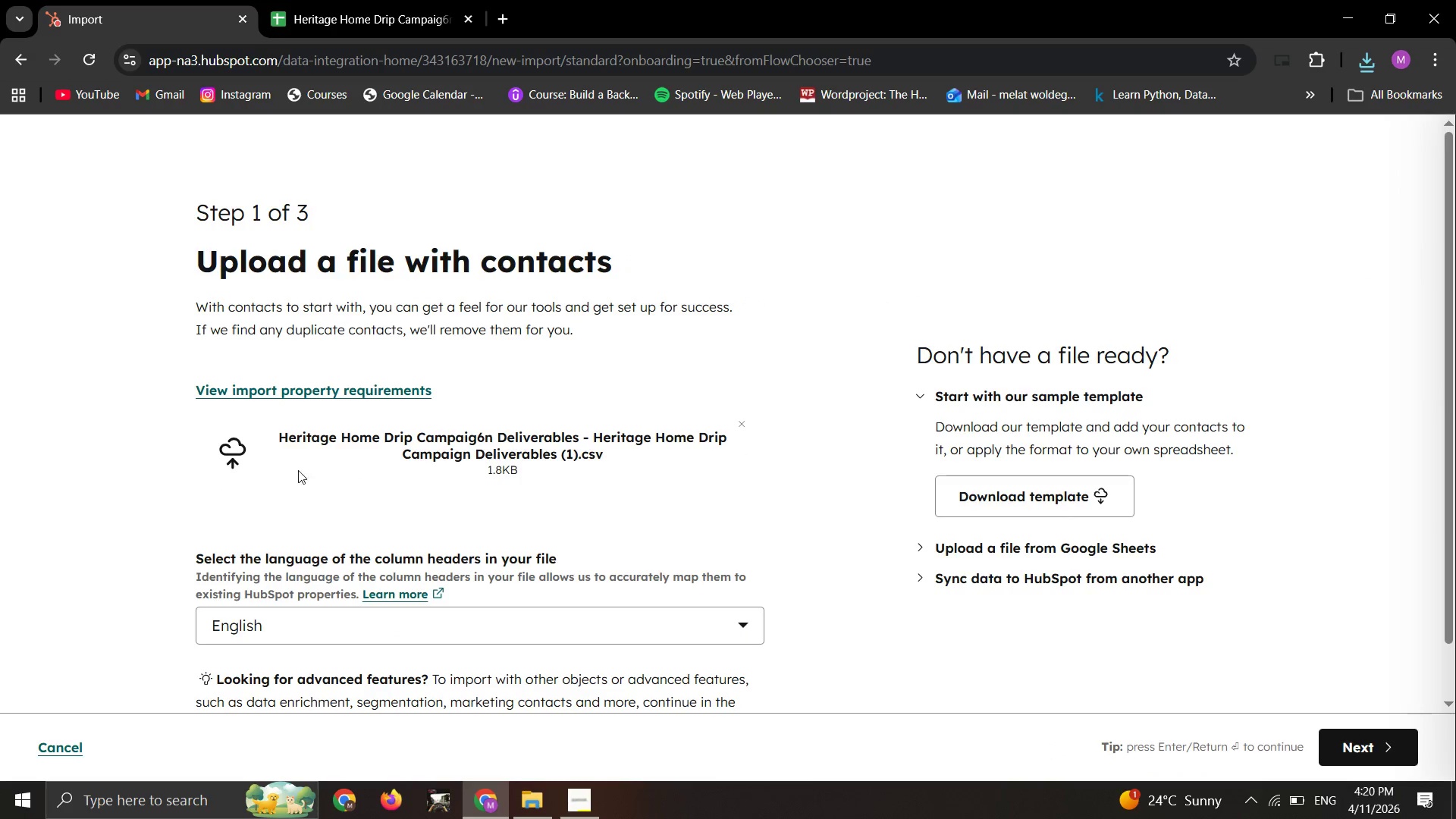 
left_click([371, 511])
 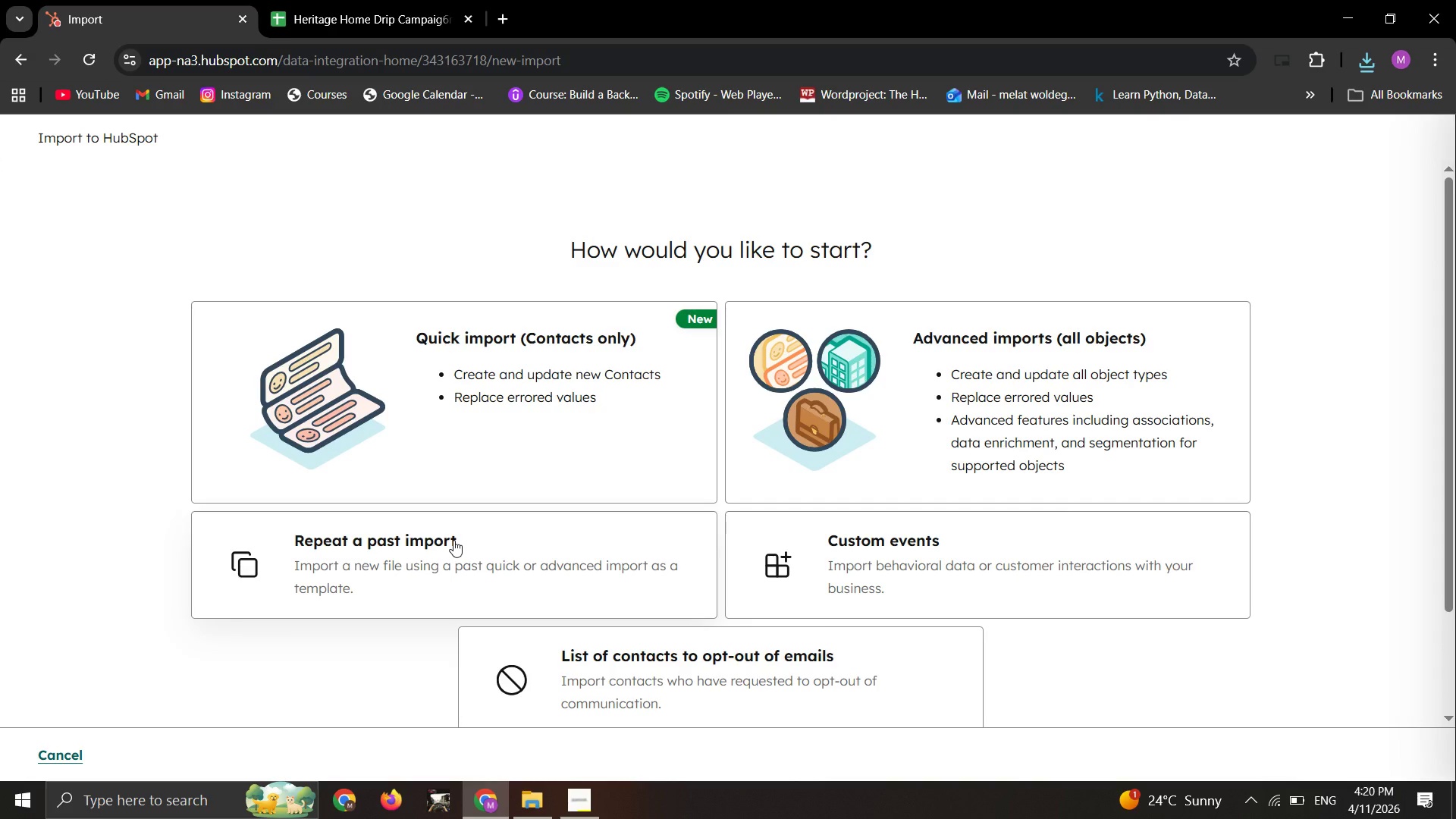 
wait(5.03)
 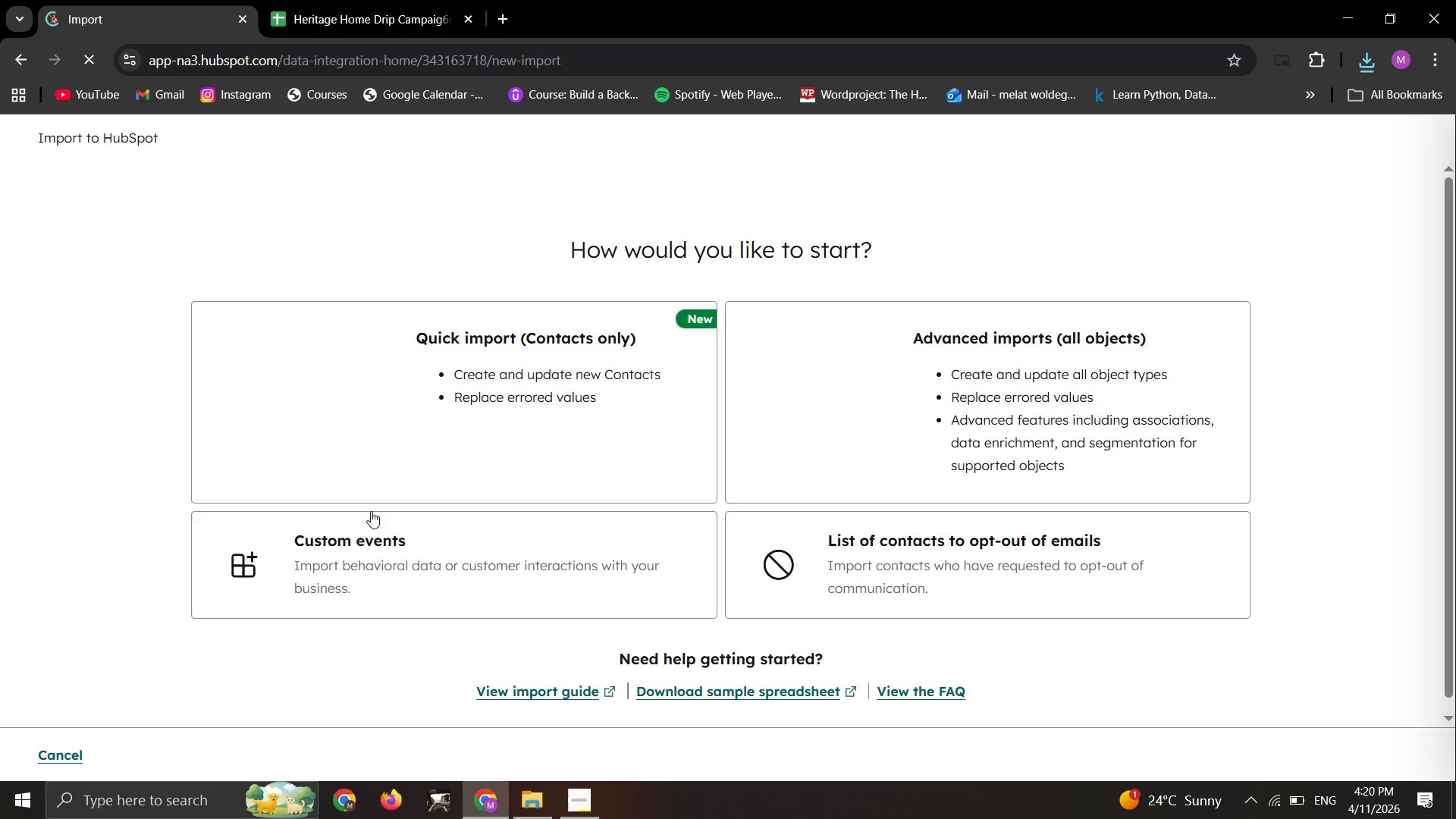 
left_click_drag(start_coordinate=[510, 393], to_coordinate=[500, 383])
 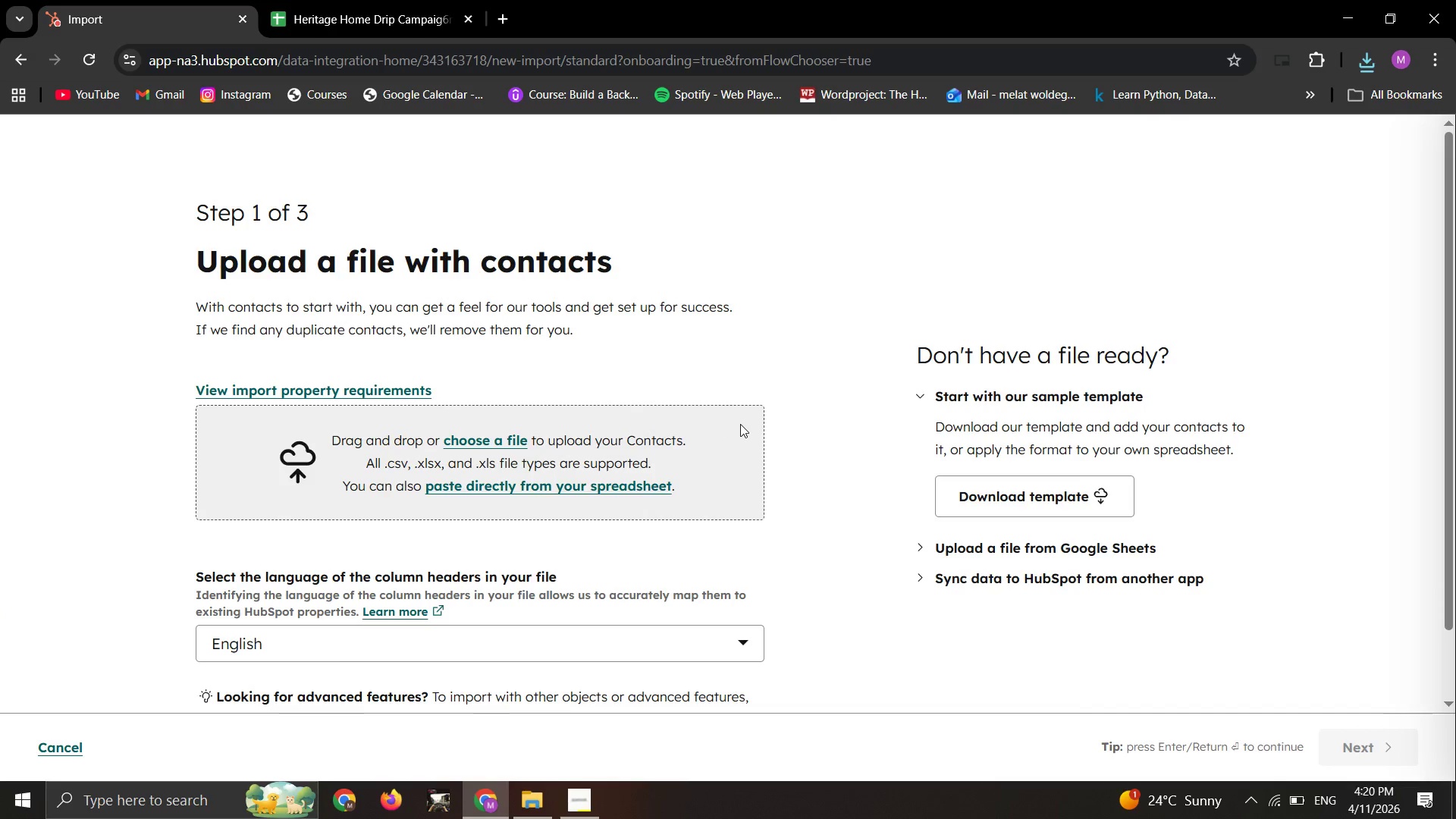 
left_click([511, 441])
 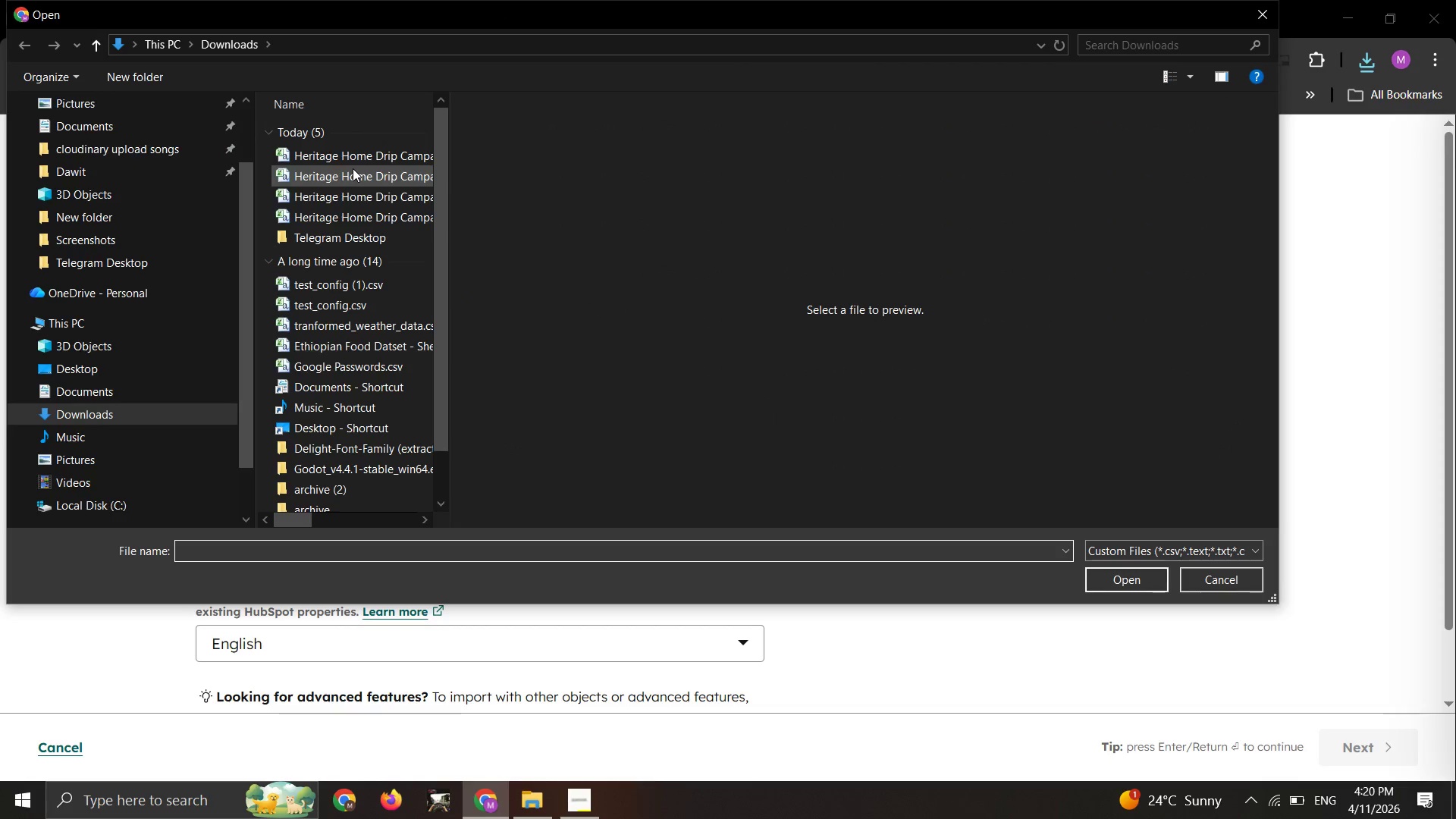 
left_click([360, 153])
 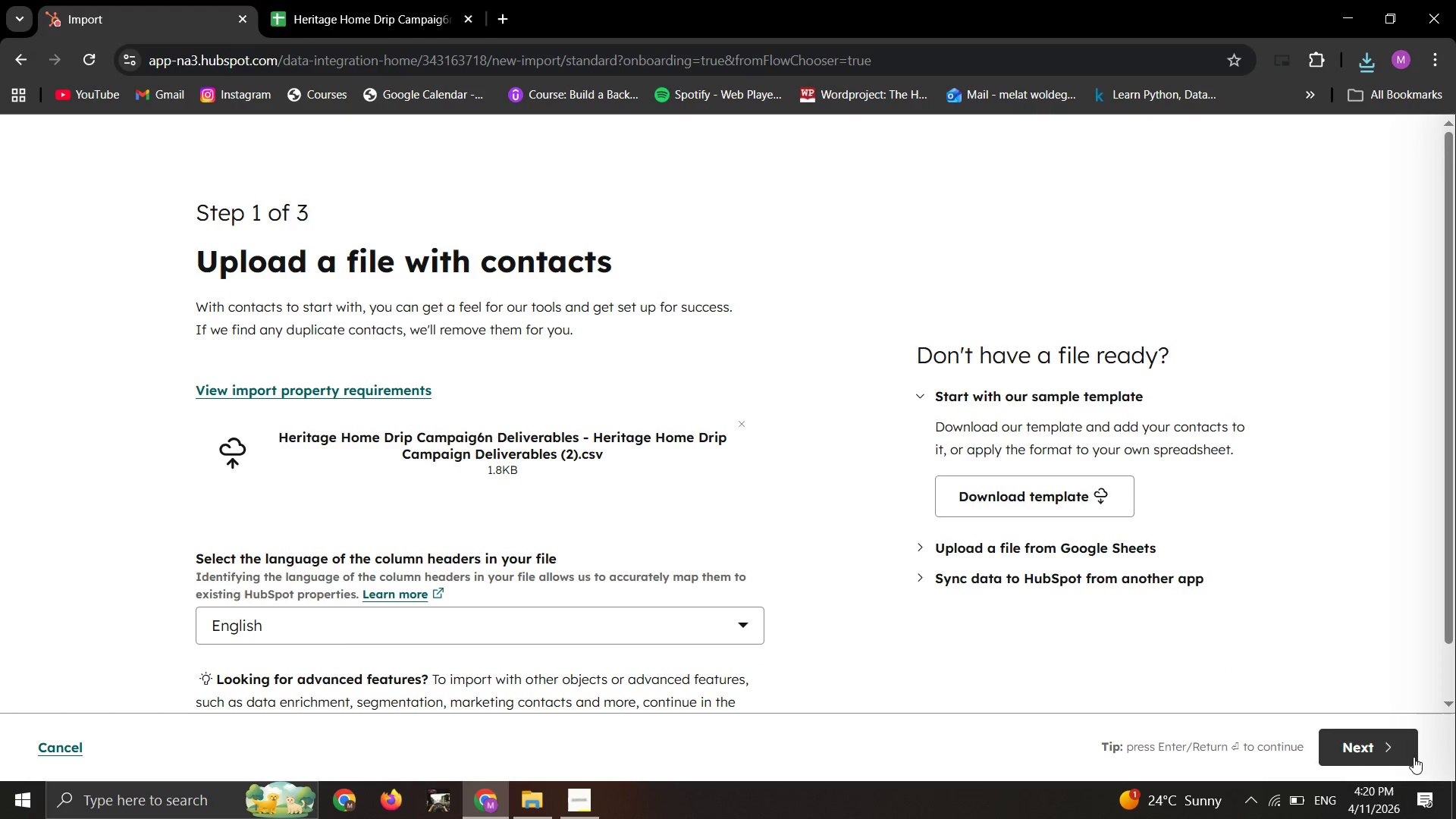 
wait(9.14)
 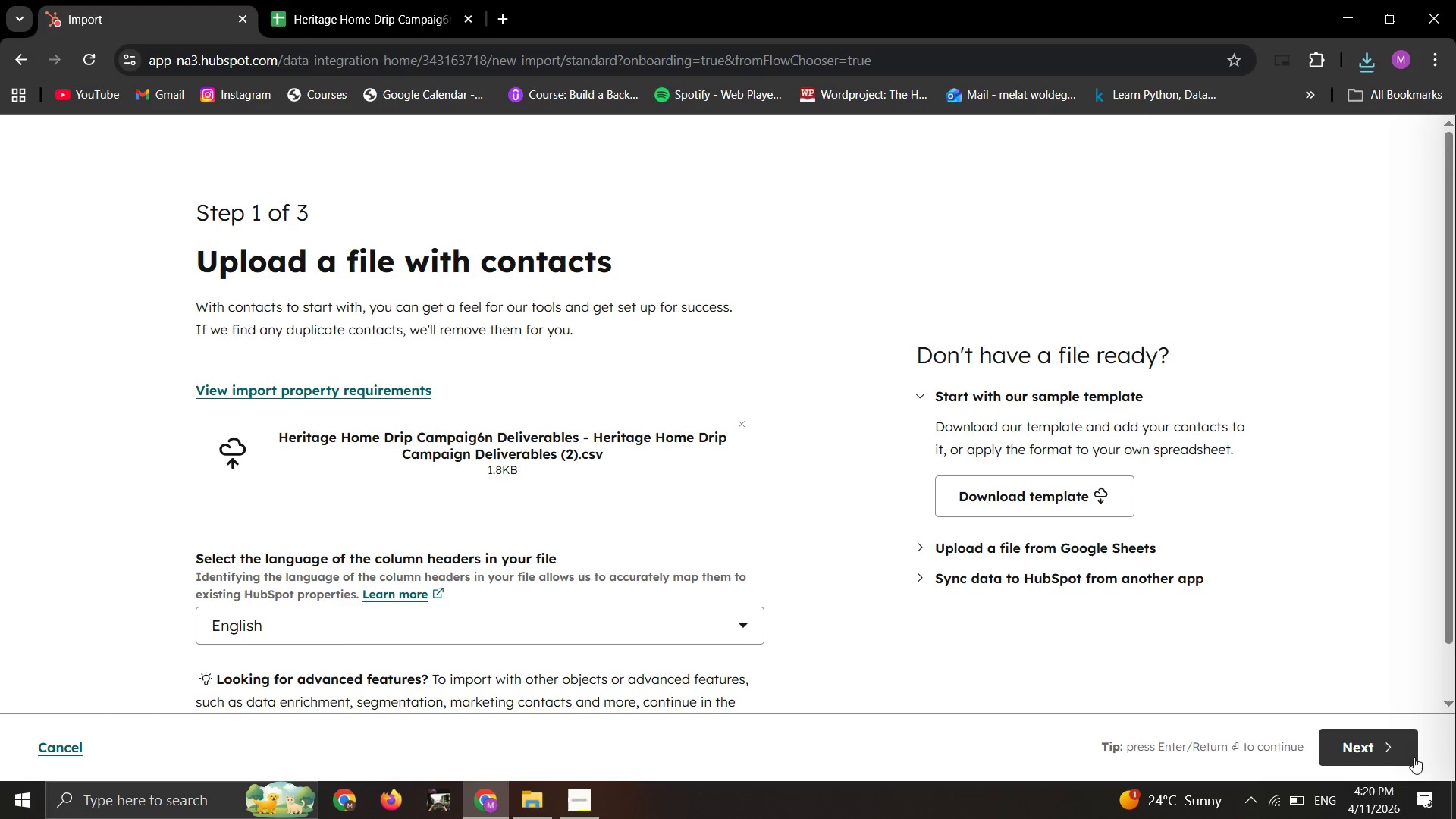 
scroll: coordinate [910, 570], scroll_direction: up, amount: 1.0
 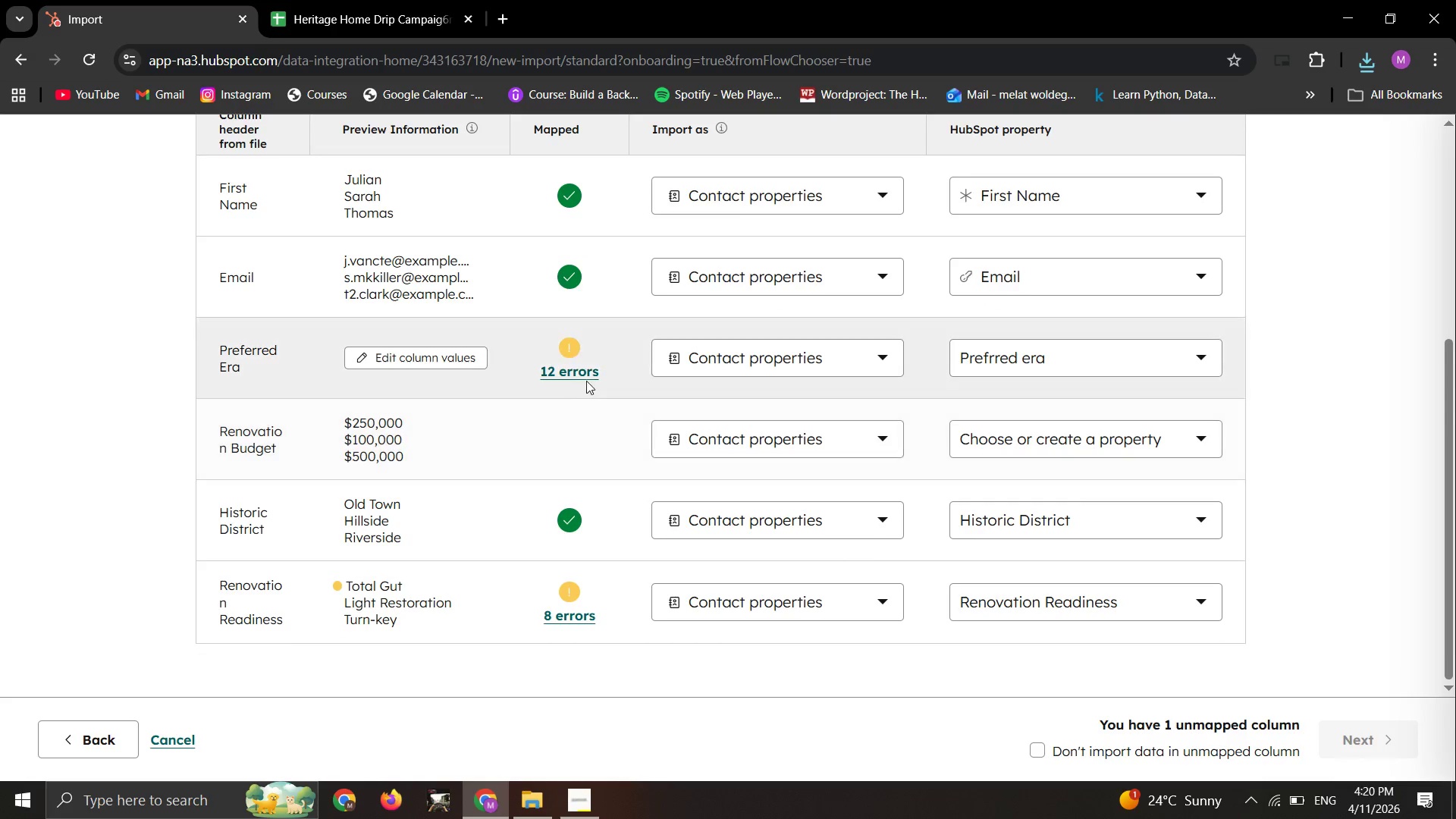 
left_click([577, 373])
 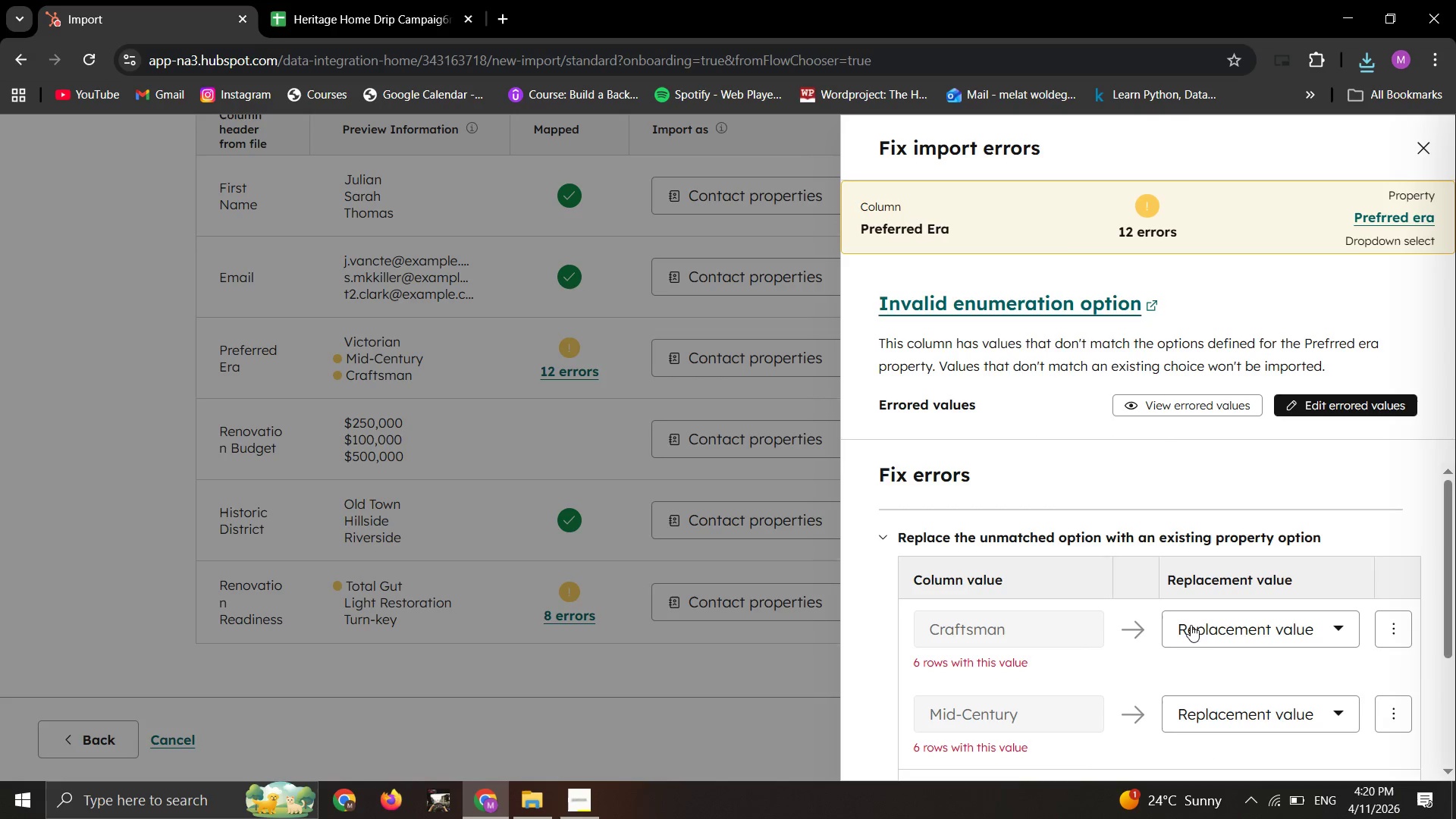 
left_click_drag(start_coordinate=[1221, 640], to_coordinate=[1225, 641])
 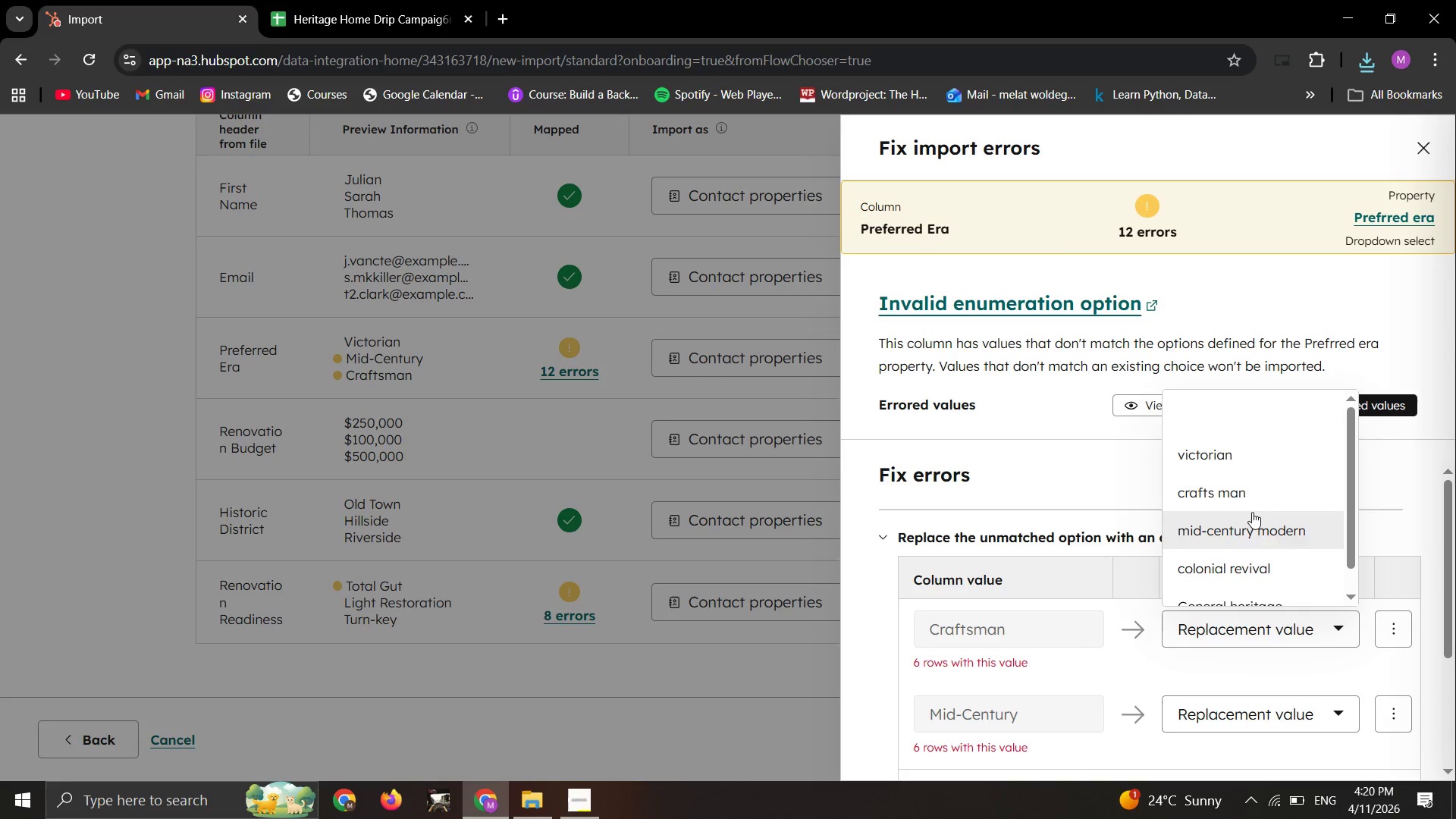 
left_click([1249, 507])
 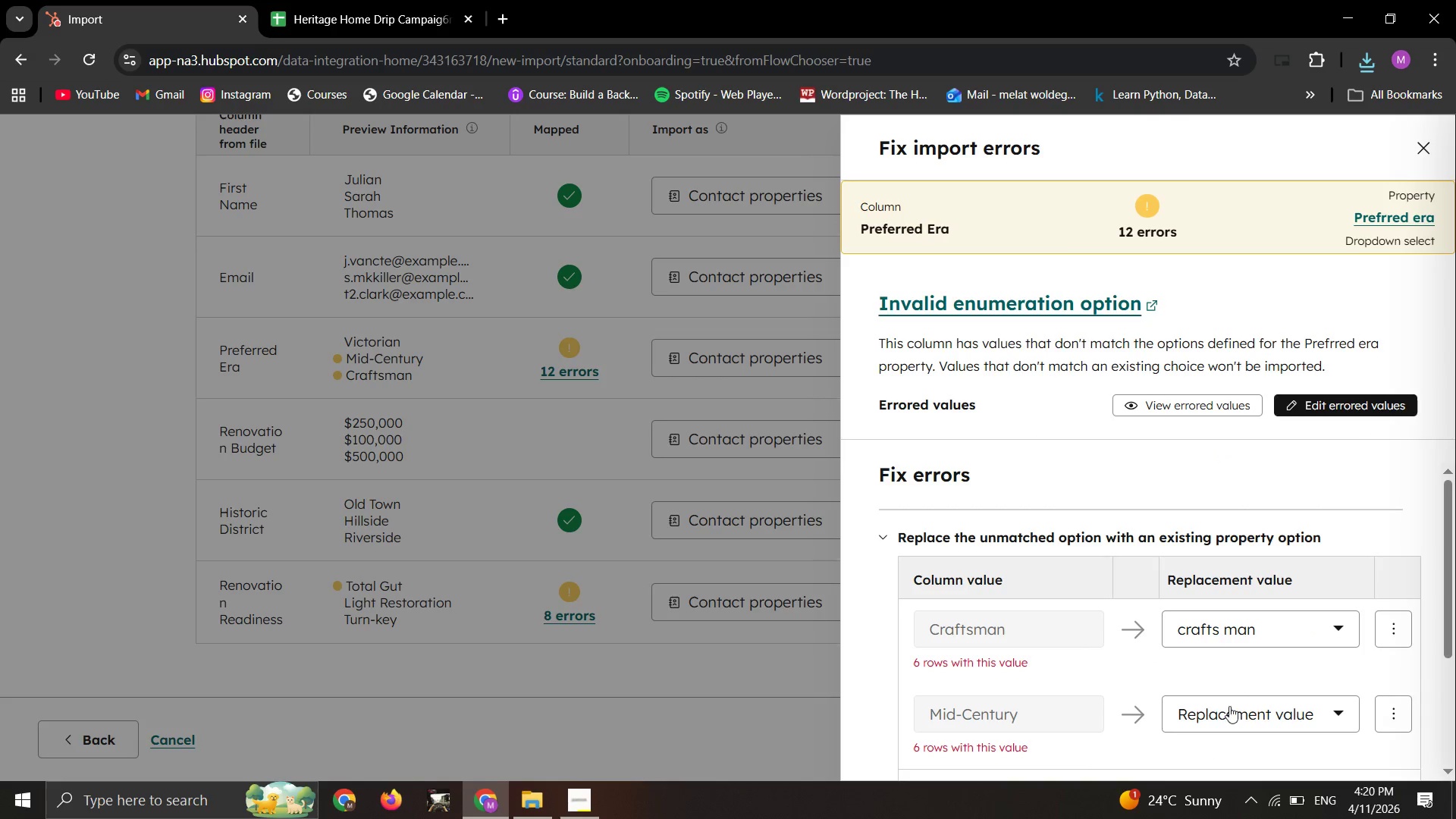 
left_click([1228, 711])
 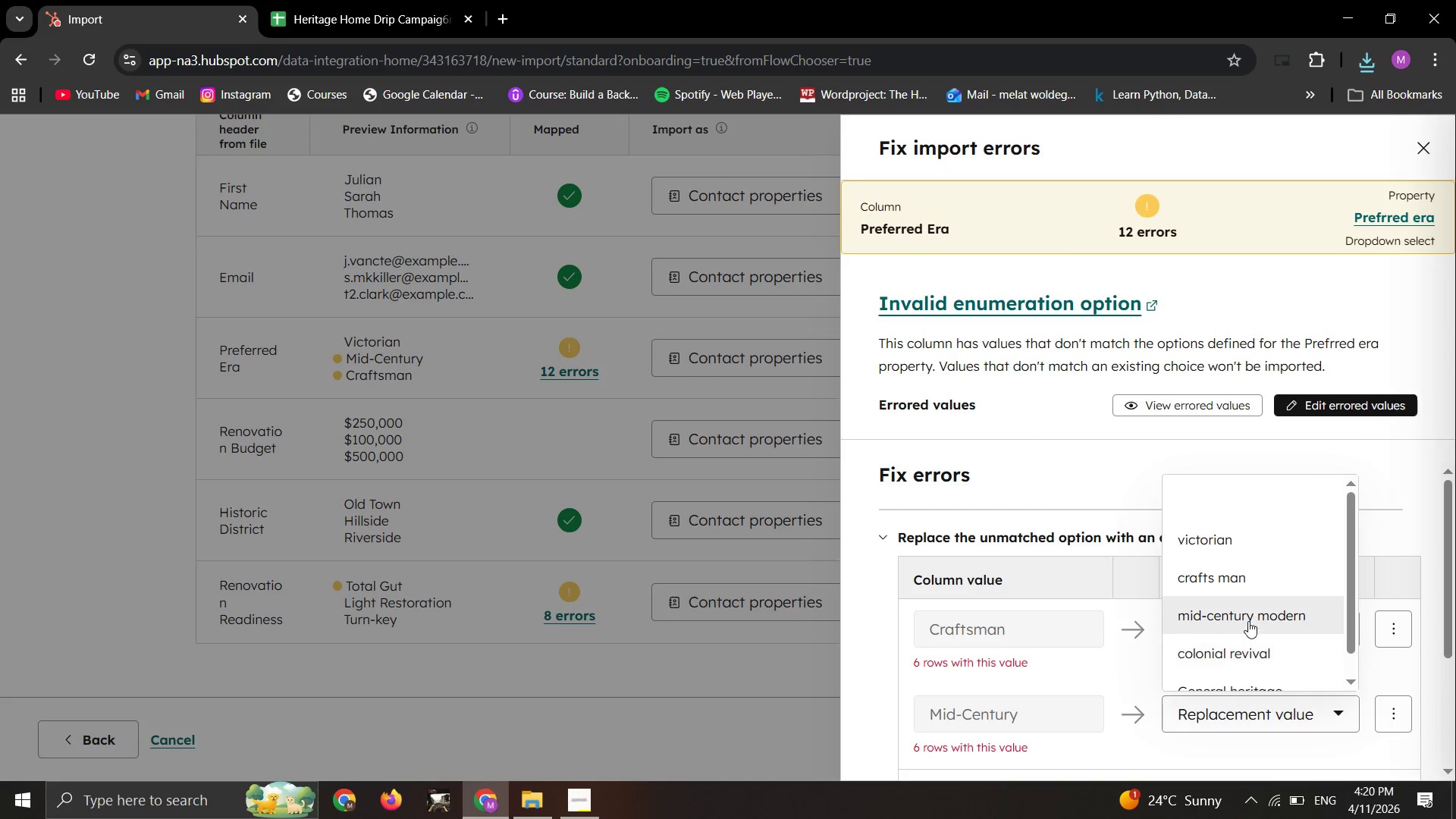 
left_click([1248, 617])
 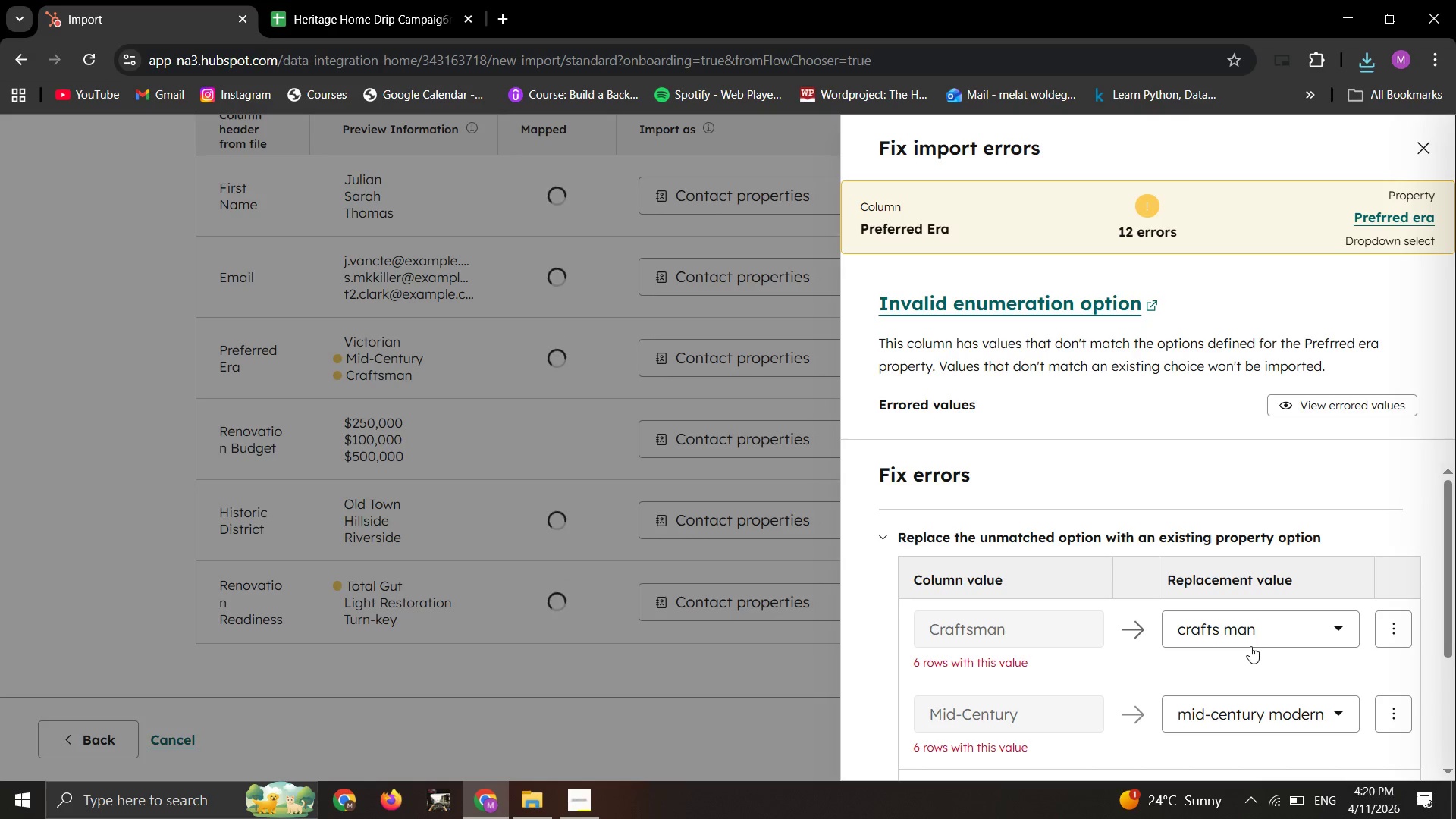 
scroll: coordinate [1250, 670], scroll_direction: none, amount: 0.0
 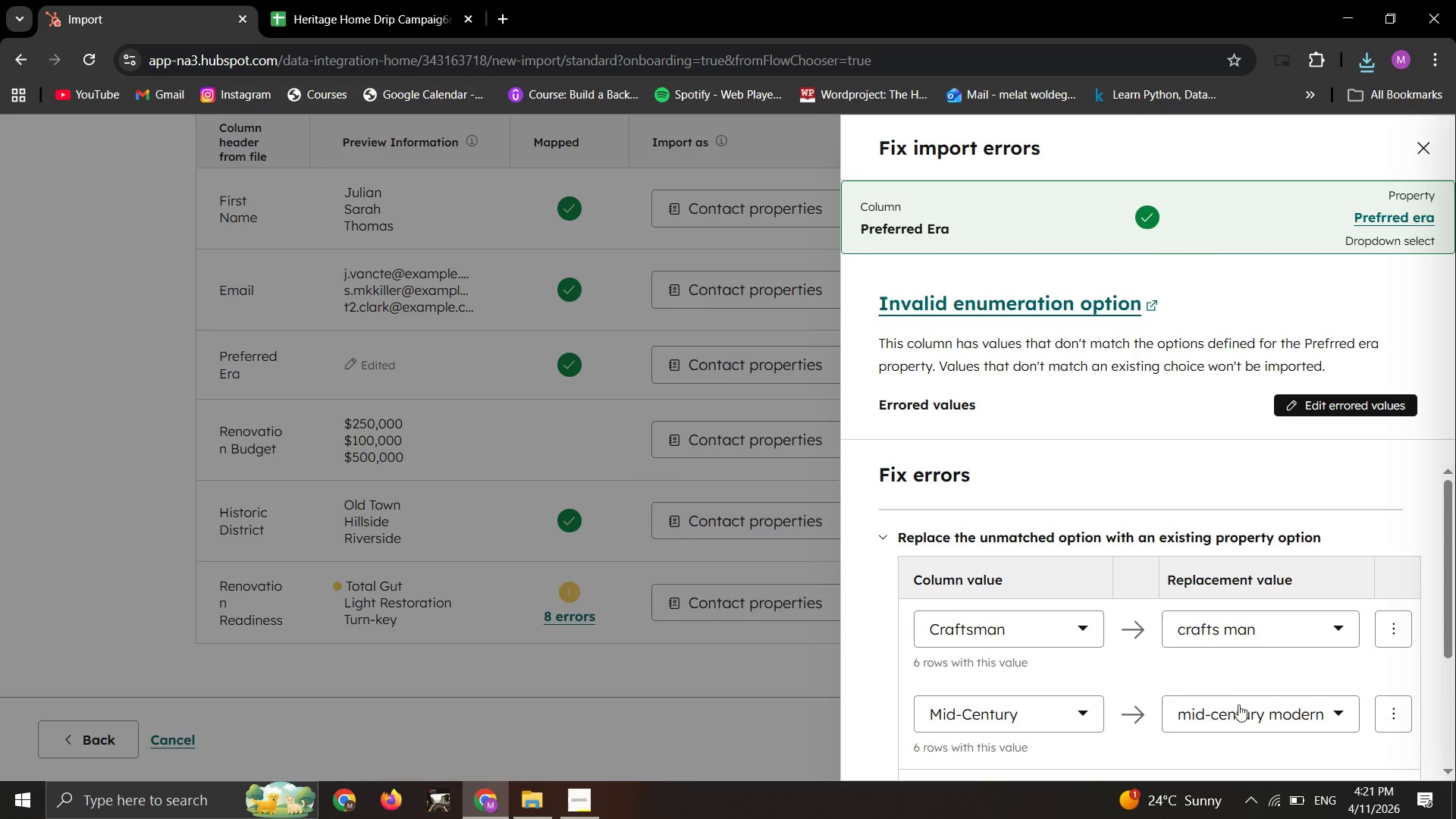 
scroll: coordinate [1235, 642], scroll_direction: up, amount: 4.0
 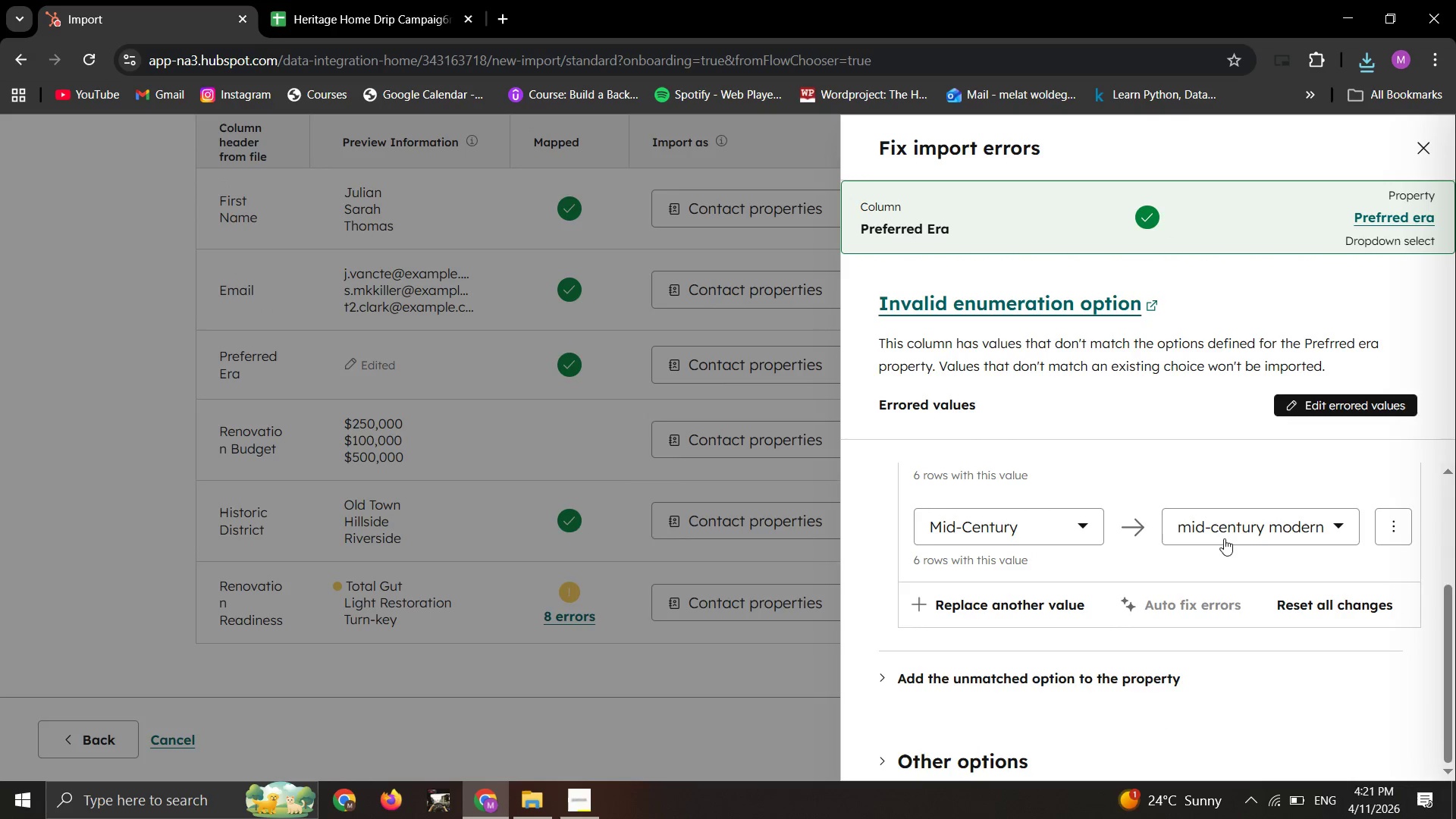 
scroll: coordinate [1224, 538], scroll_direction: down, amount: 1.0
 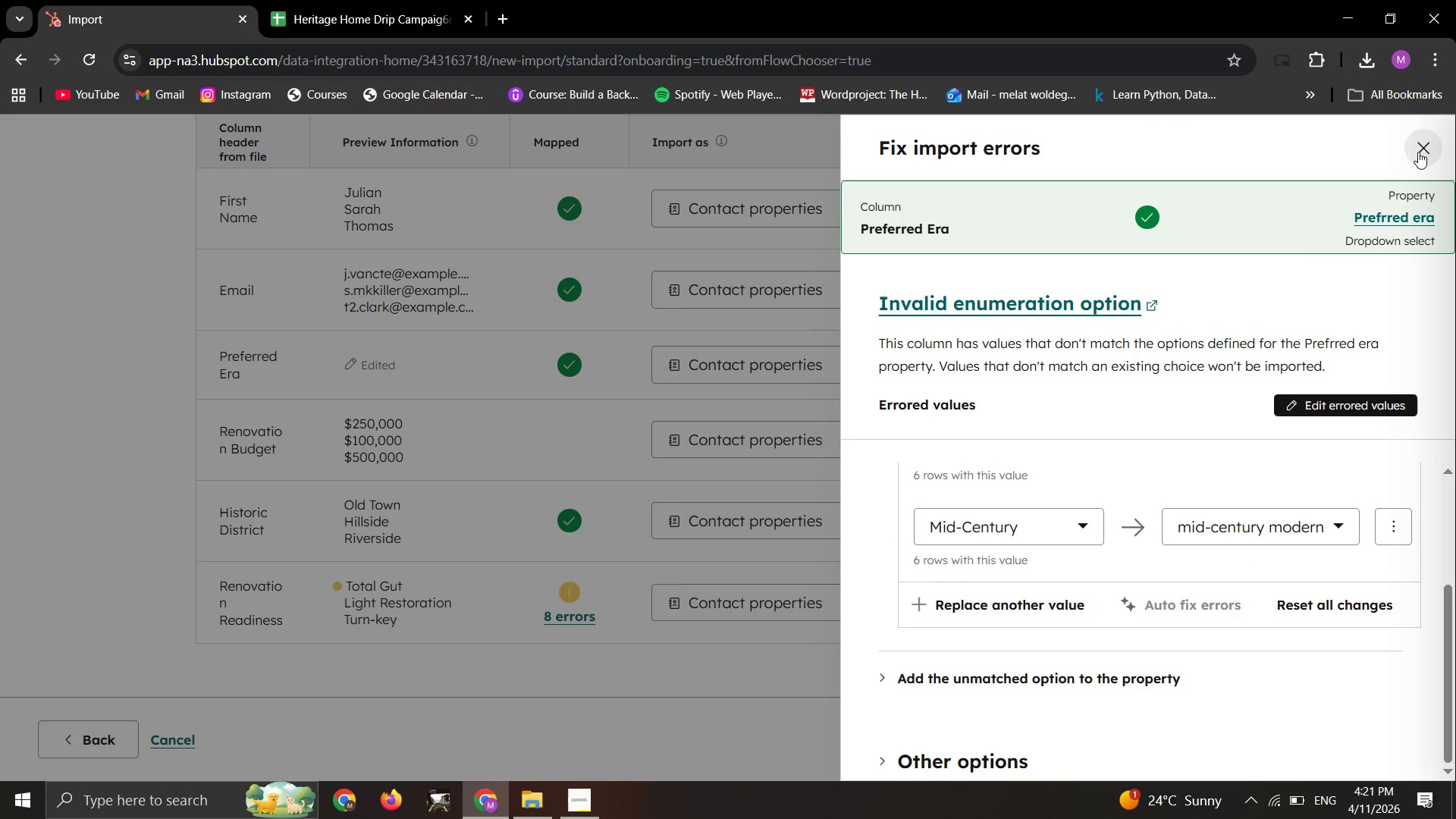 
left_click([1418, 152])
 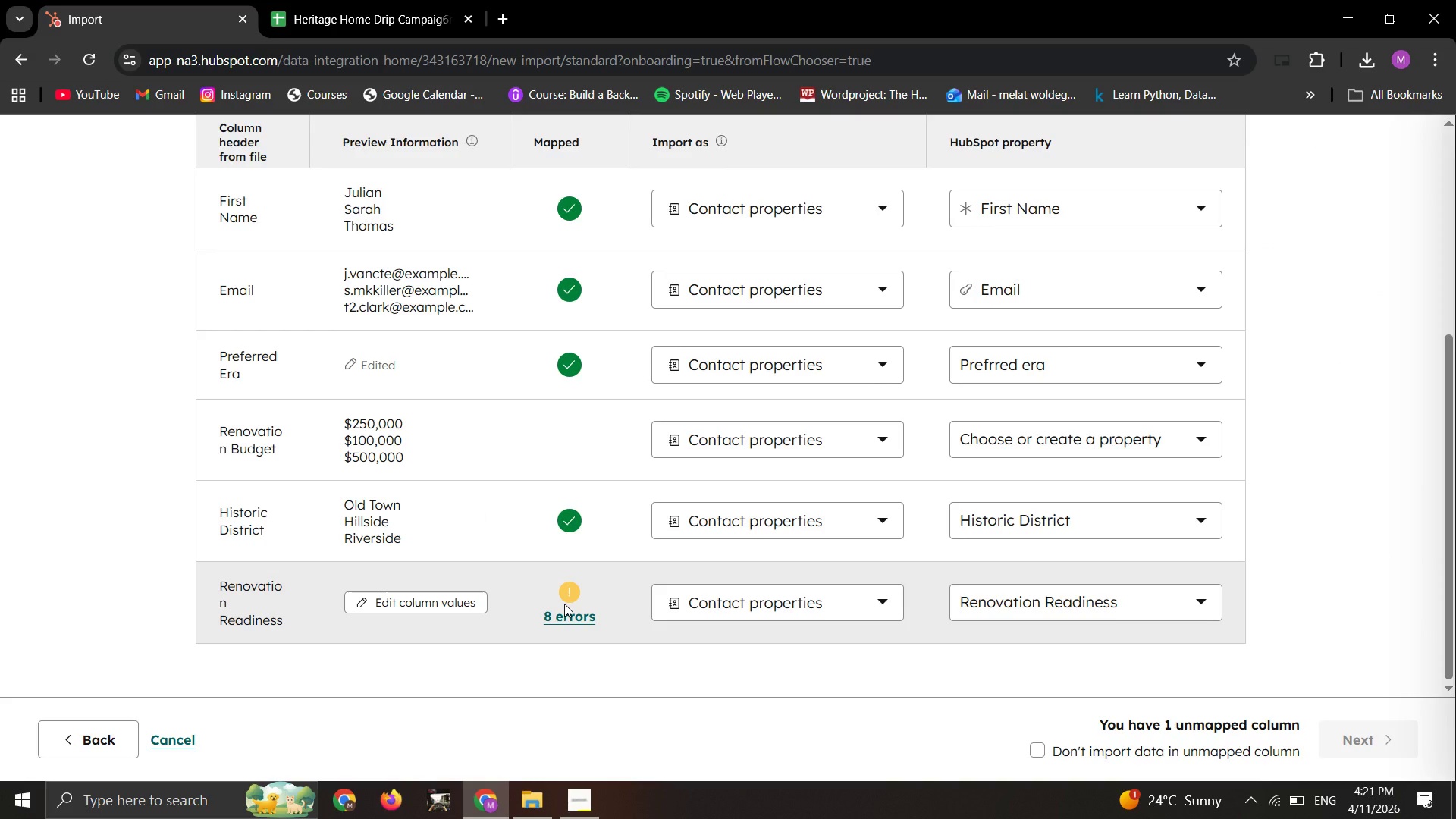 
left_click([564, 617])
 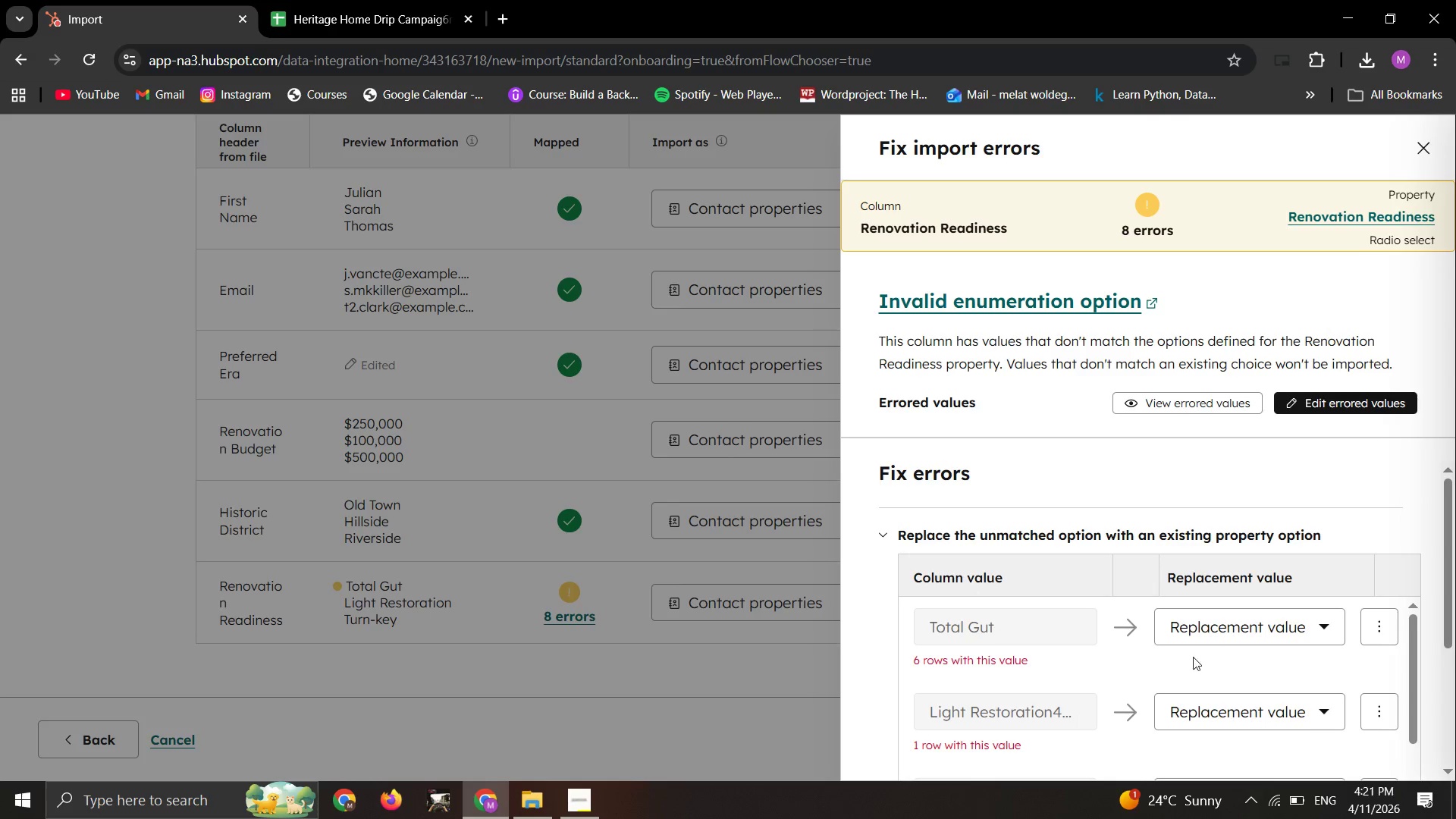 
left_click([1230, 635])
 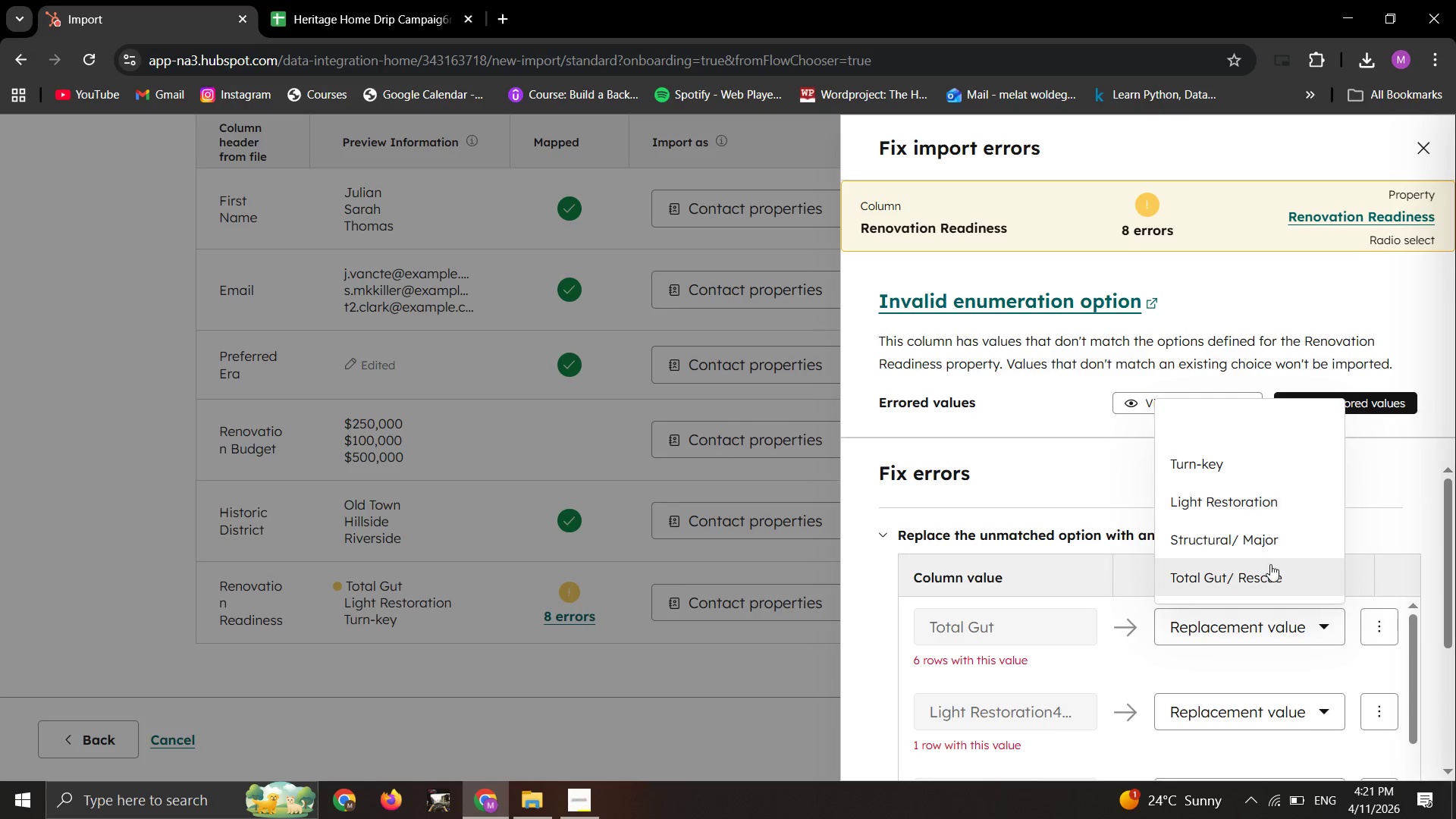 
left_click([1270, 564])
 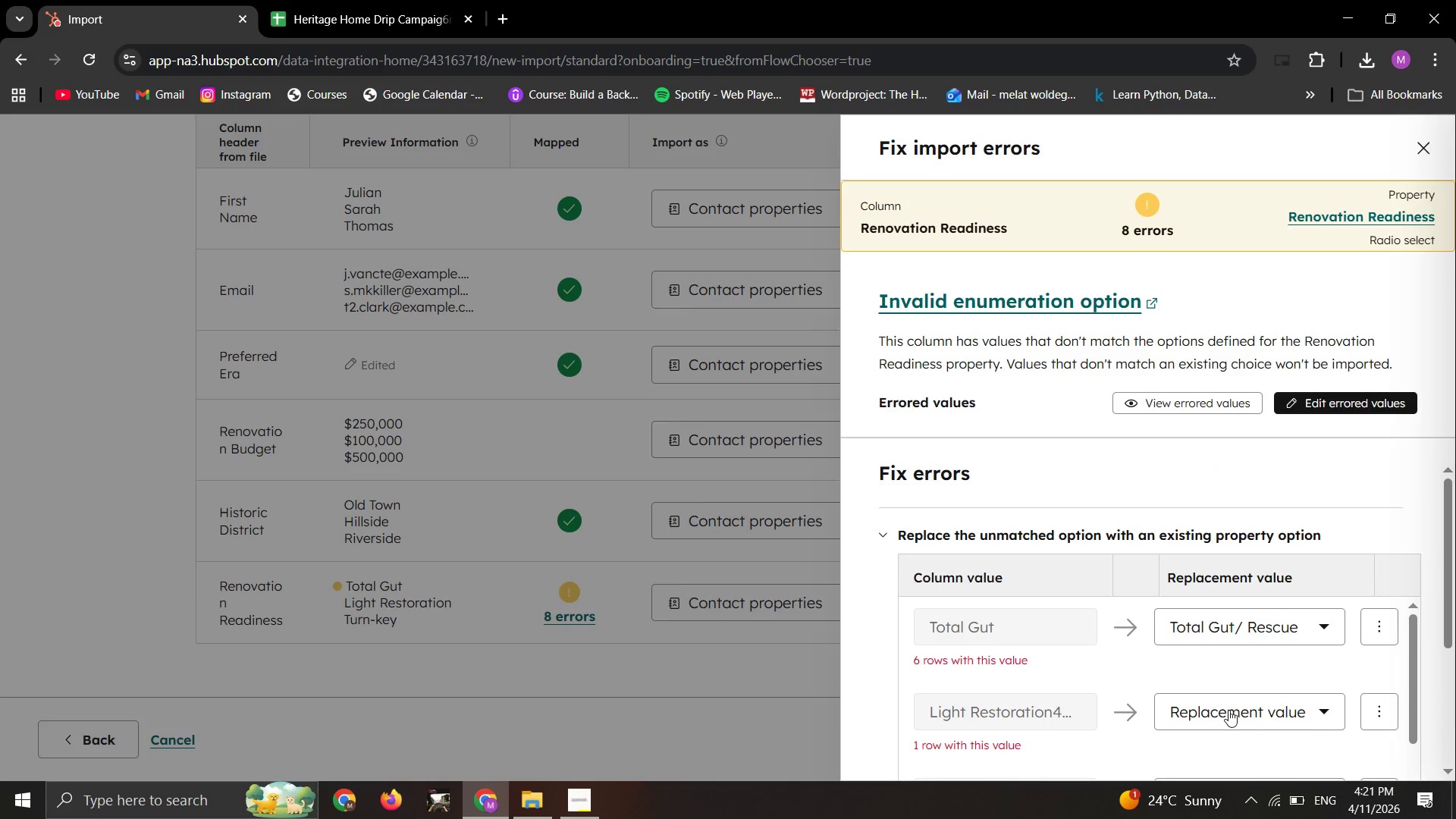 
left_click([1228, 710])
 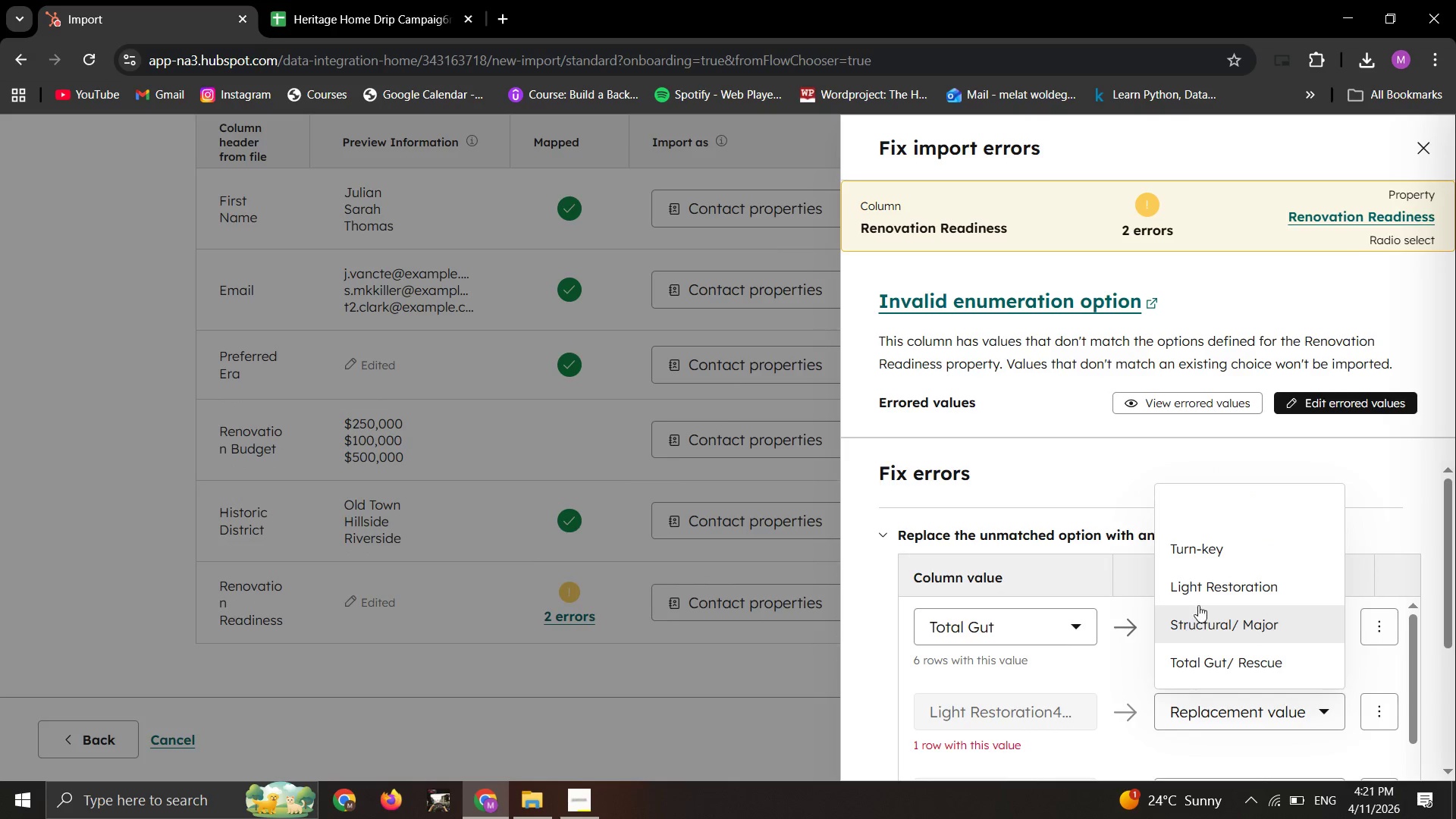 
left_click([1207, 590])
 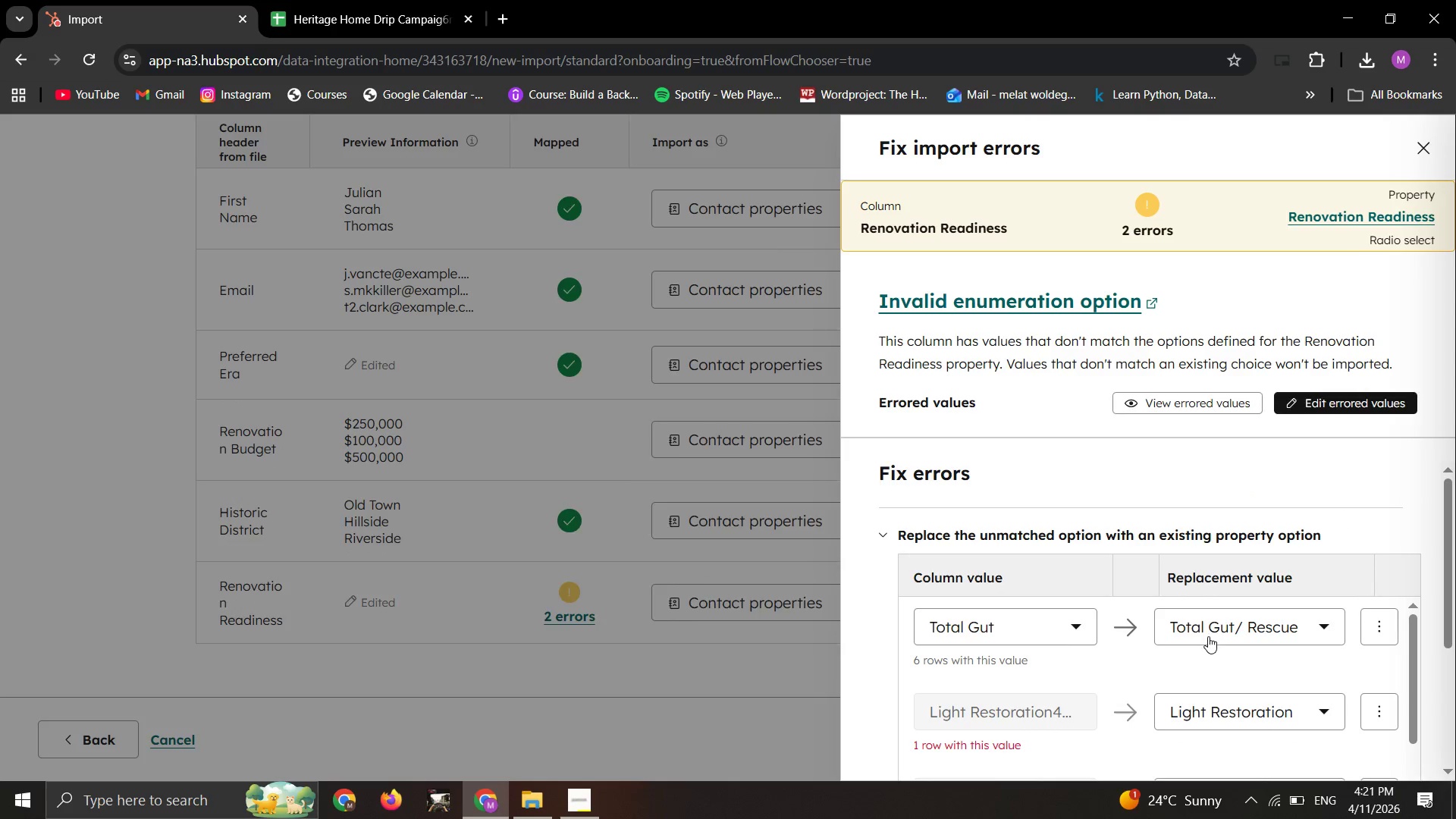 
scroll: coordinate [1208, 636], scroll_direction: none, amount: 0.0
 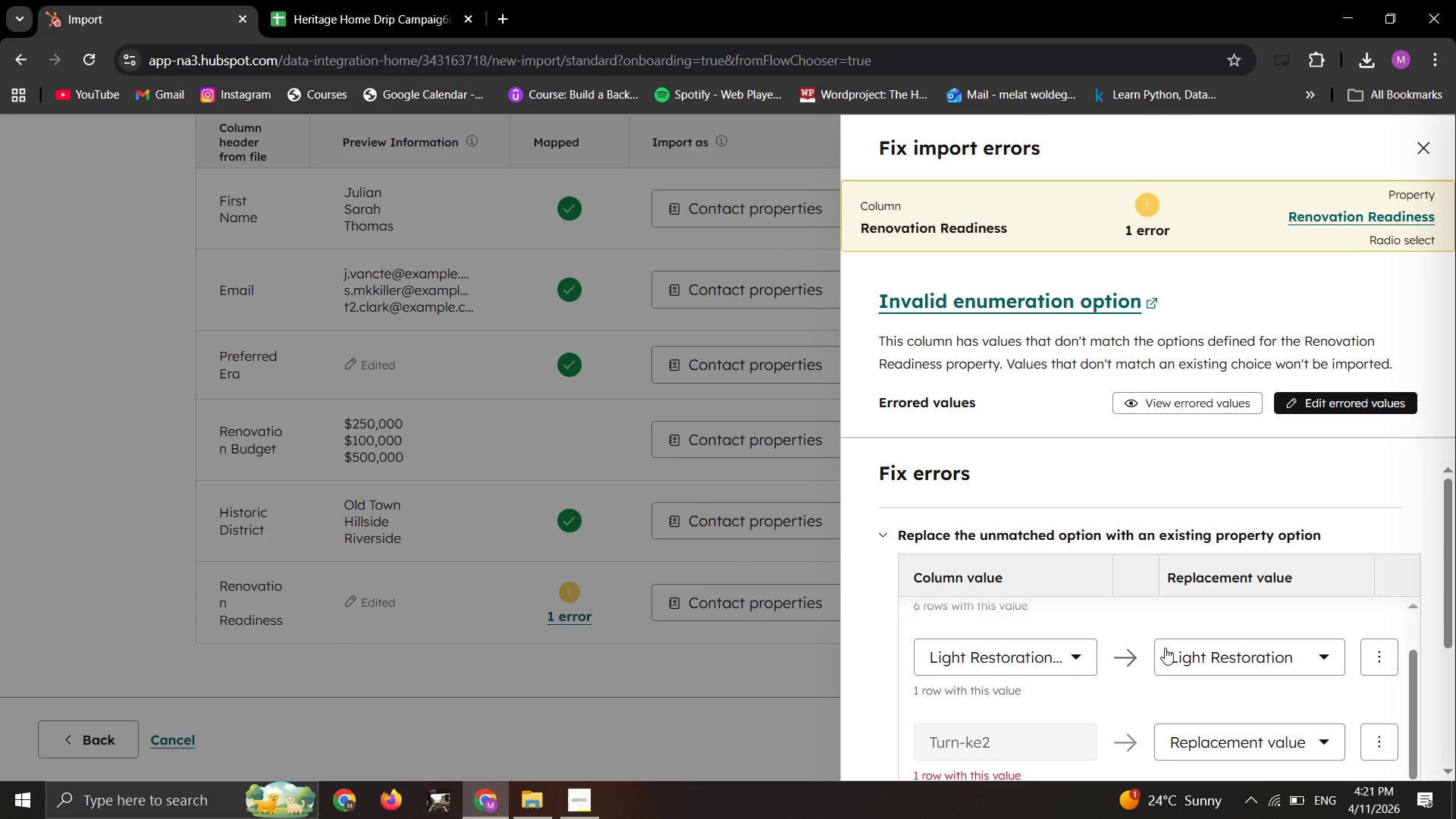 
mouse_move([1234, 733])
 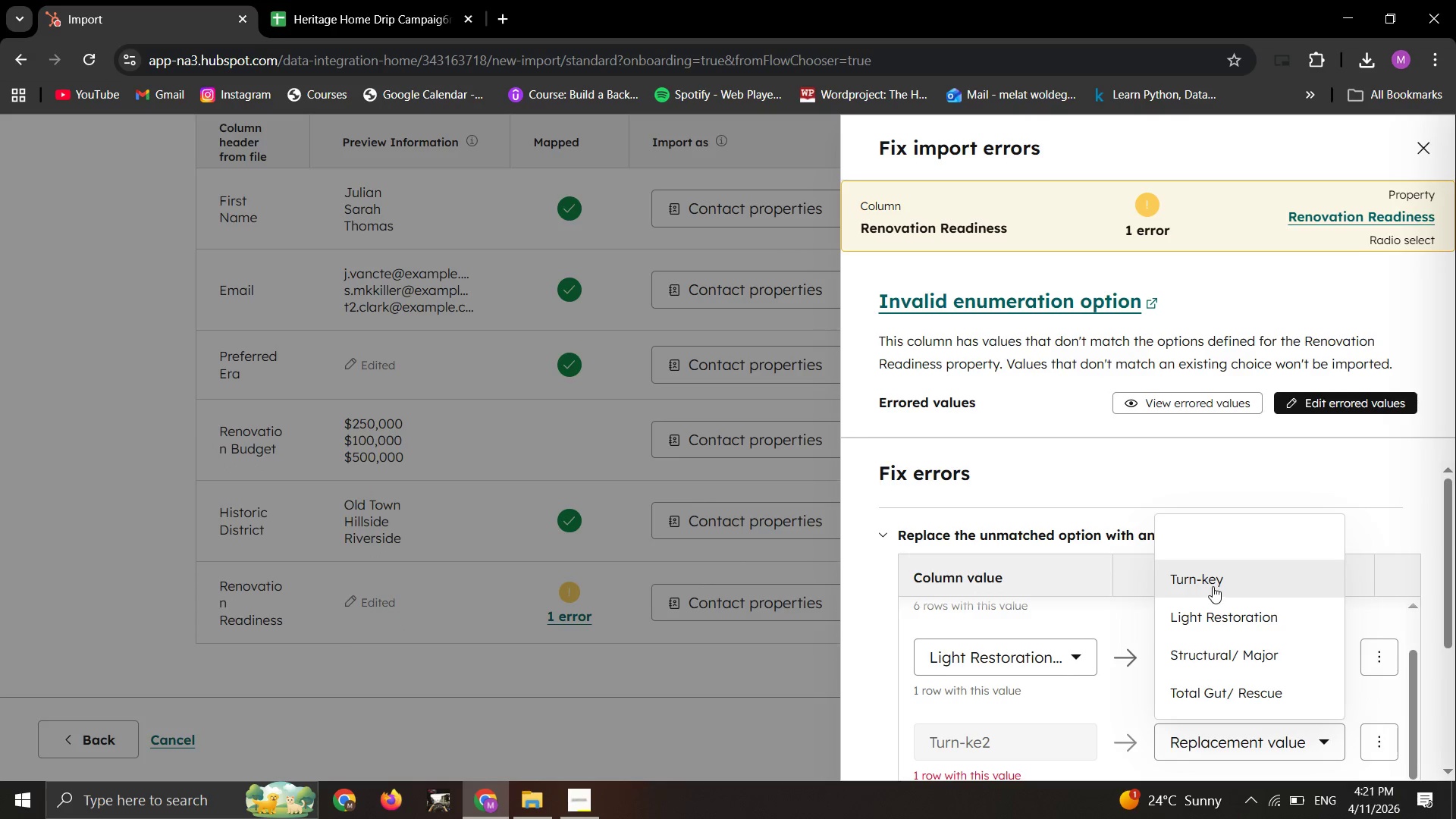 
left_click([1213, 584])
 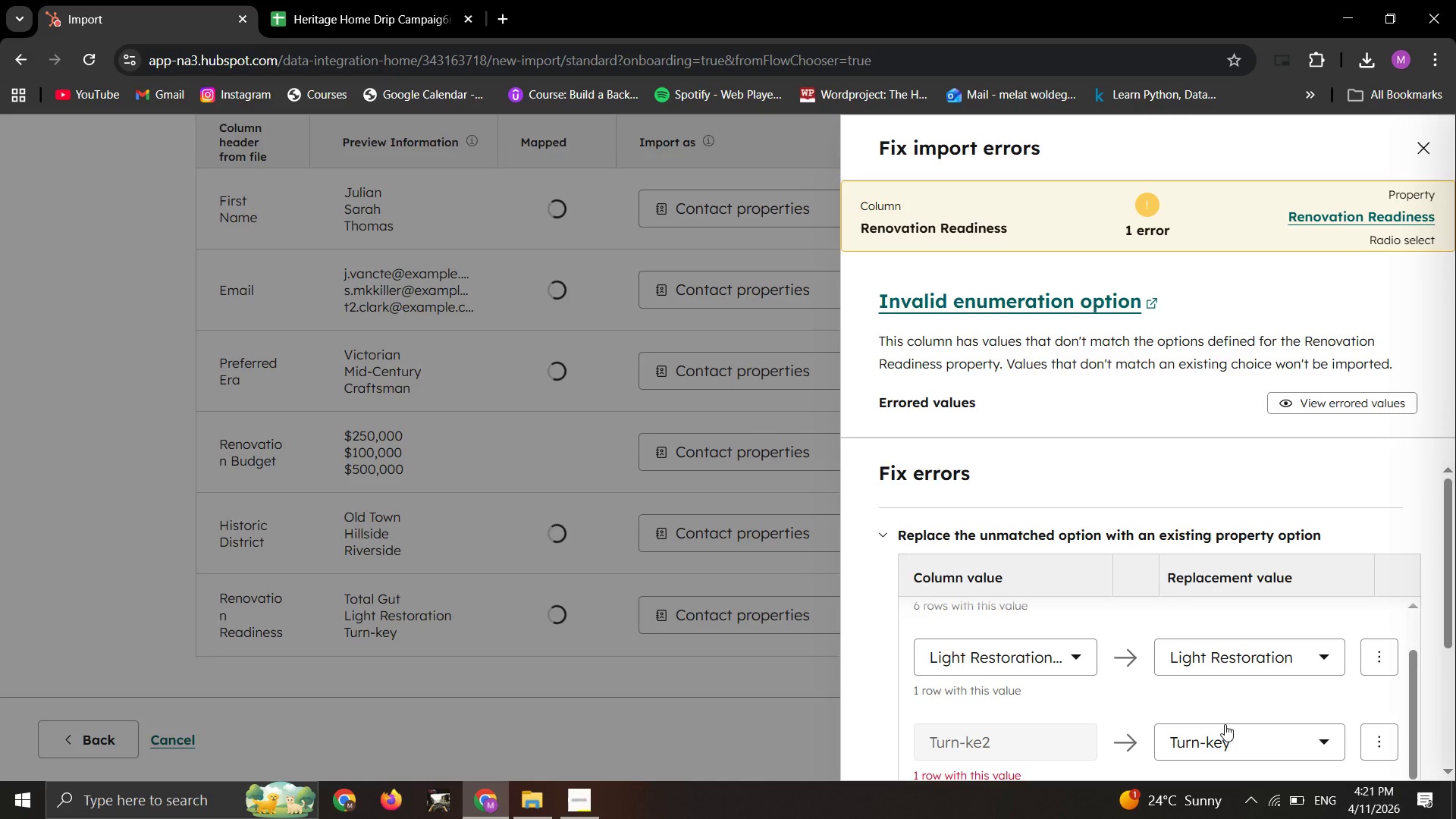 
scroll: coordinate [1225, 724], scroll_direction: none, amount: 0.0
 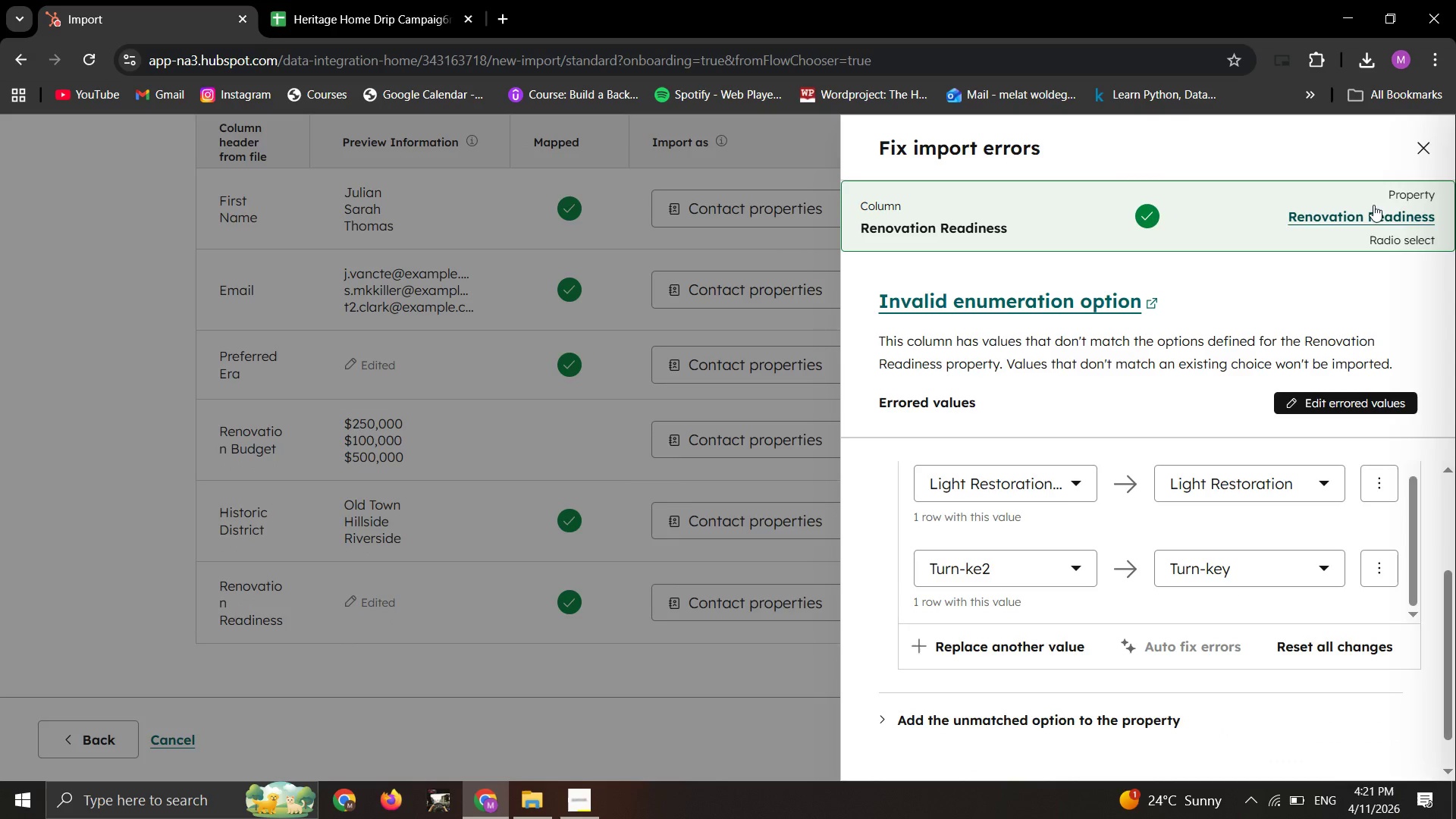 
left_click([1432, 134])
 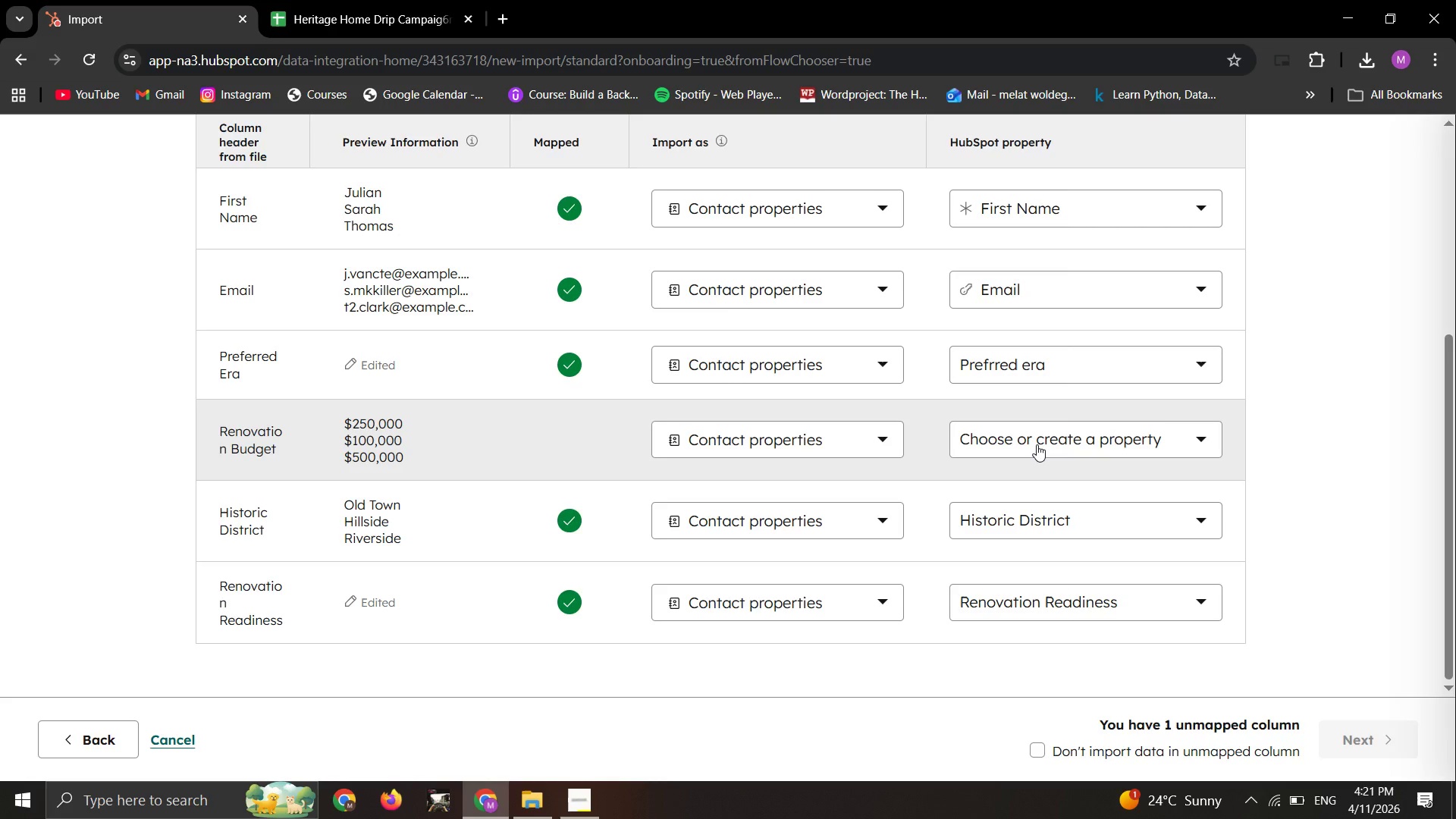 
wait(10.06)
 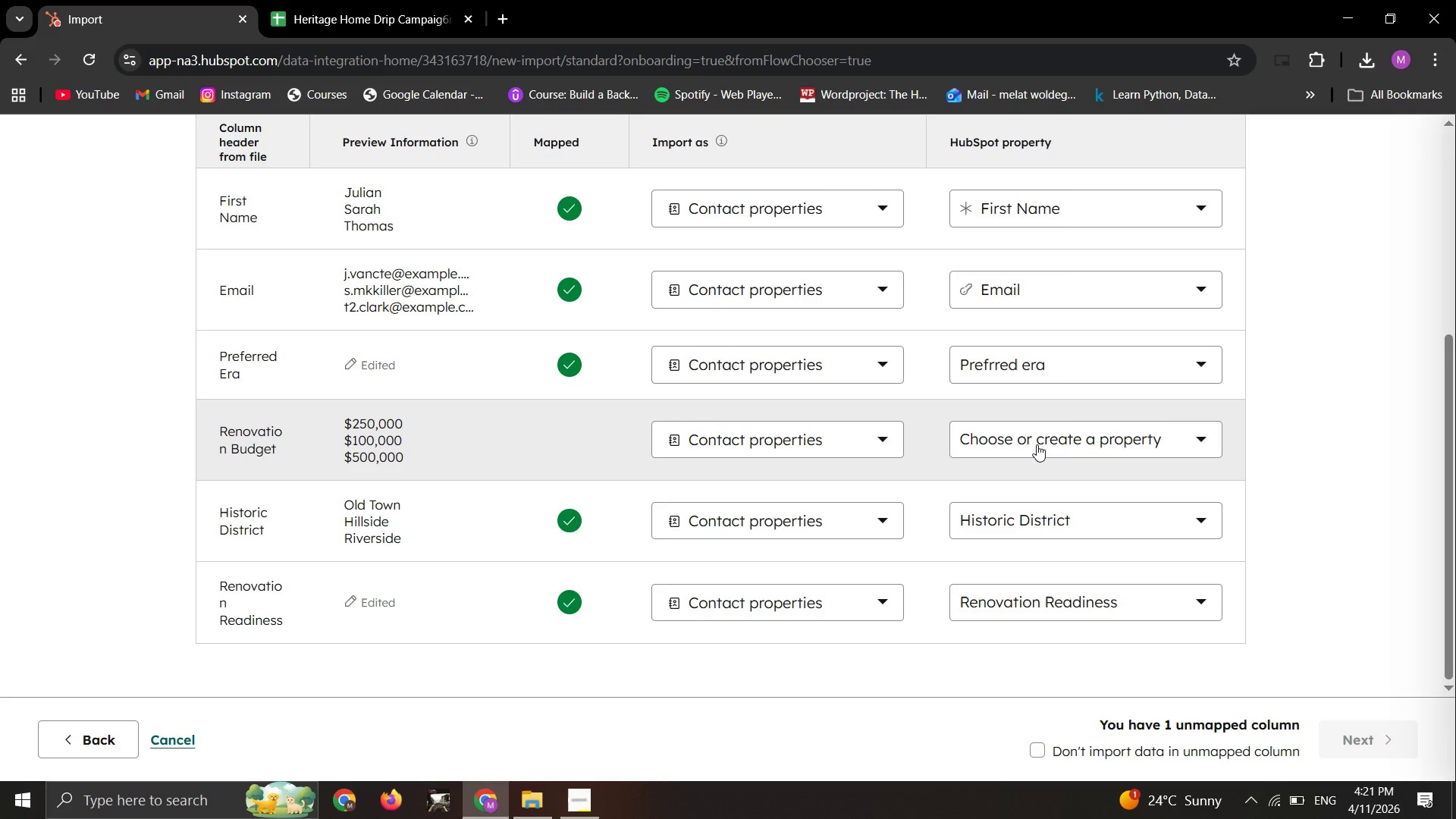 
left_click([1100, 742])
 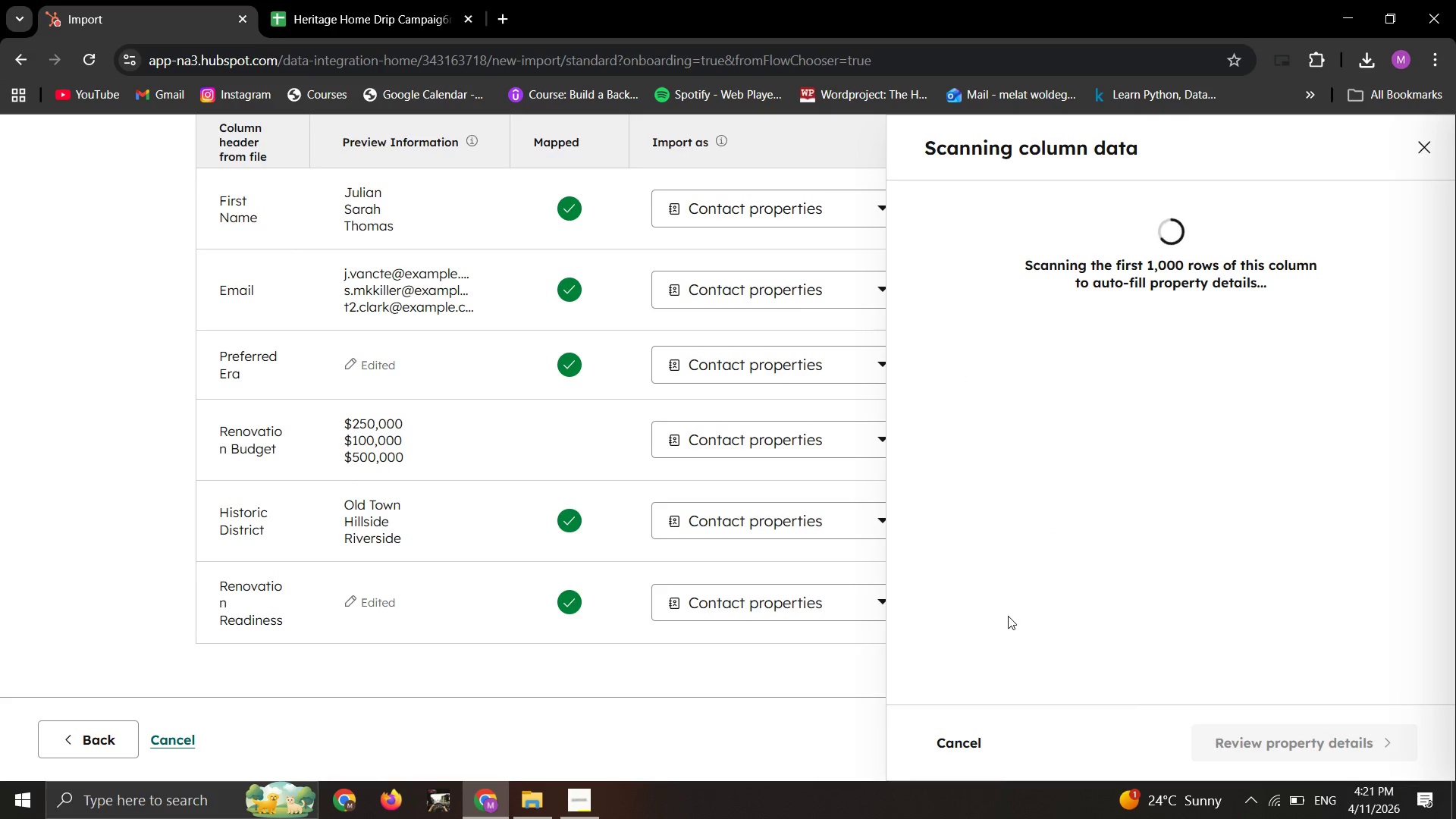 
mouse_move([1218, 703])
 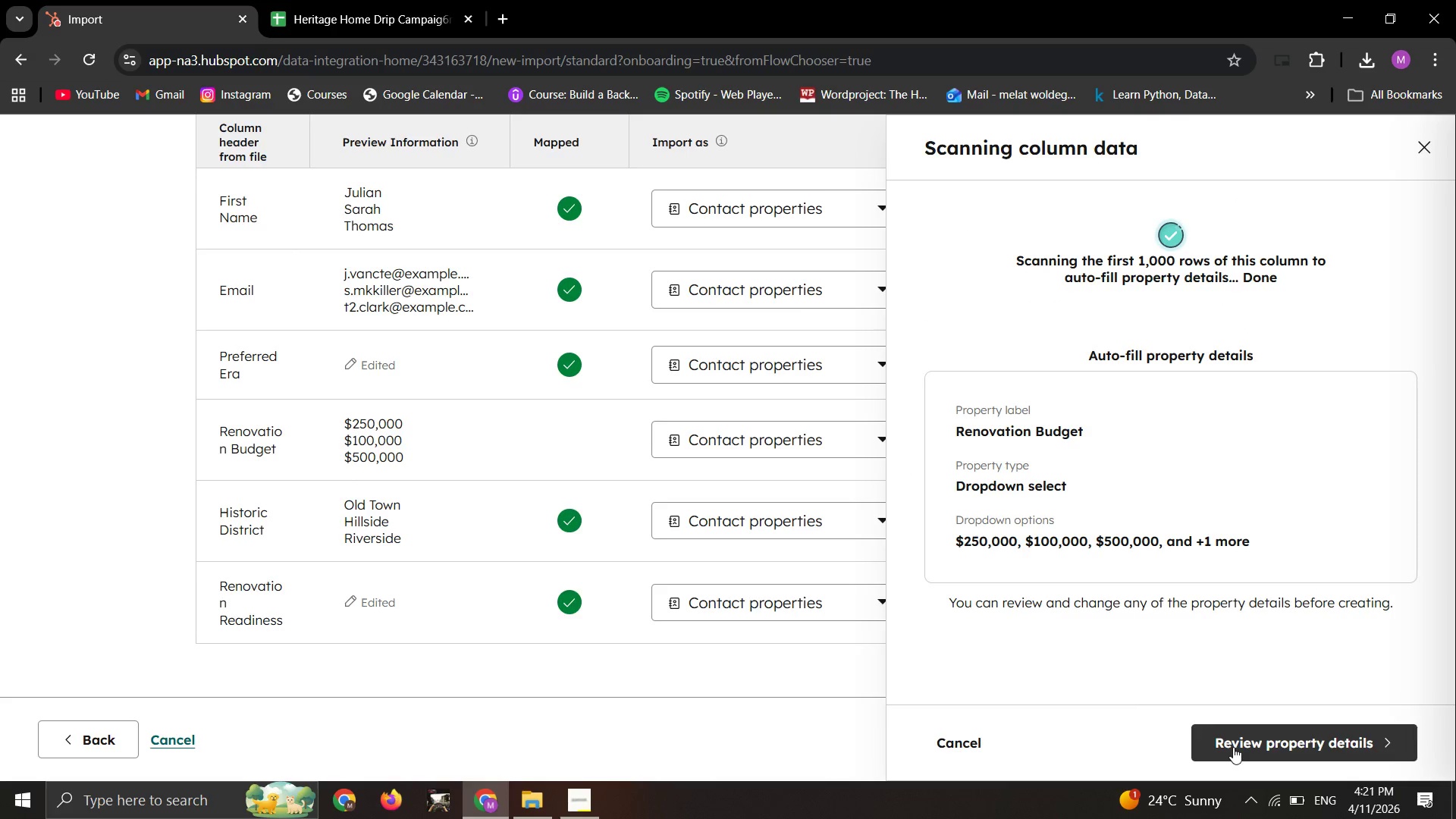 
left_click([1233, 747])
 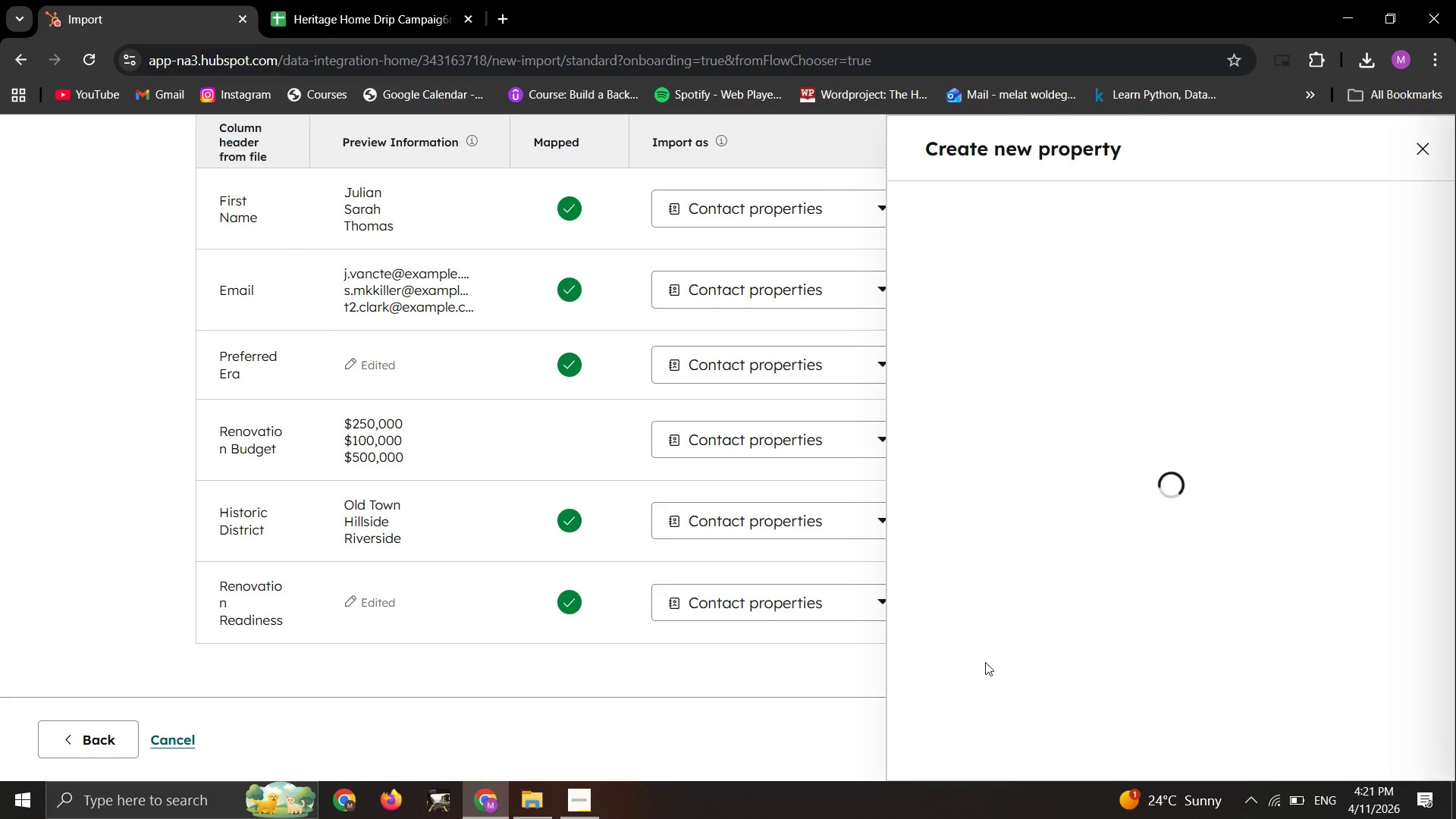 
mouse_move([968, 635])
 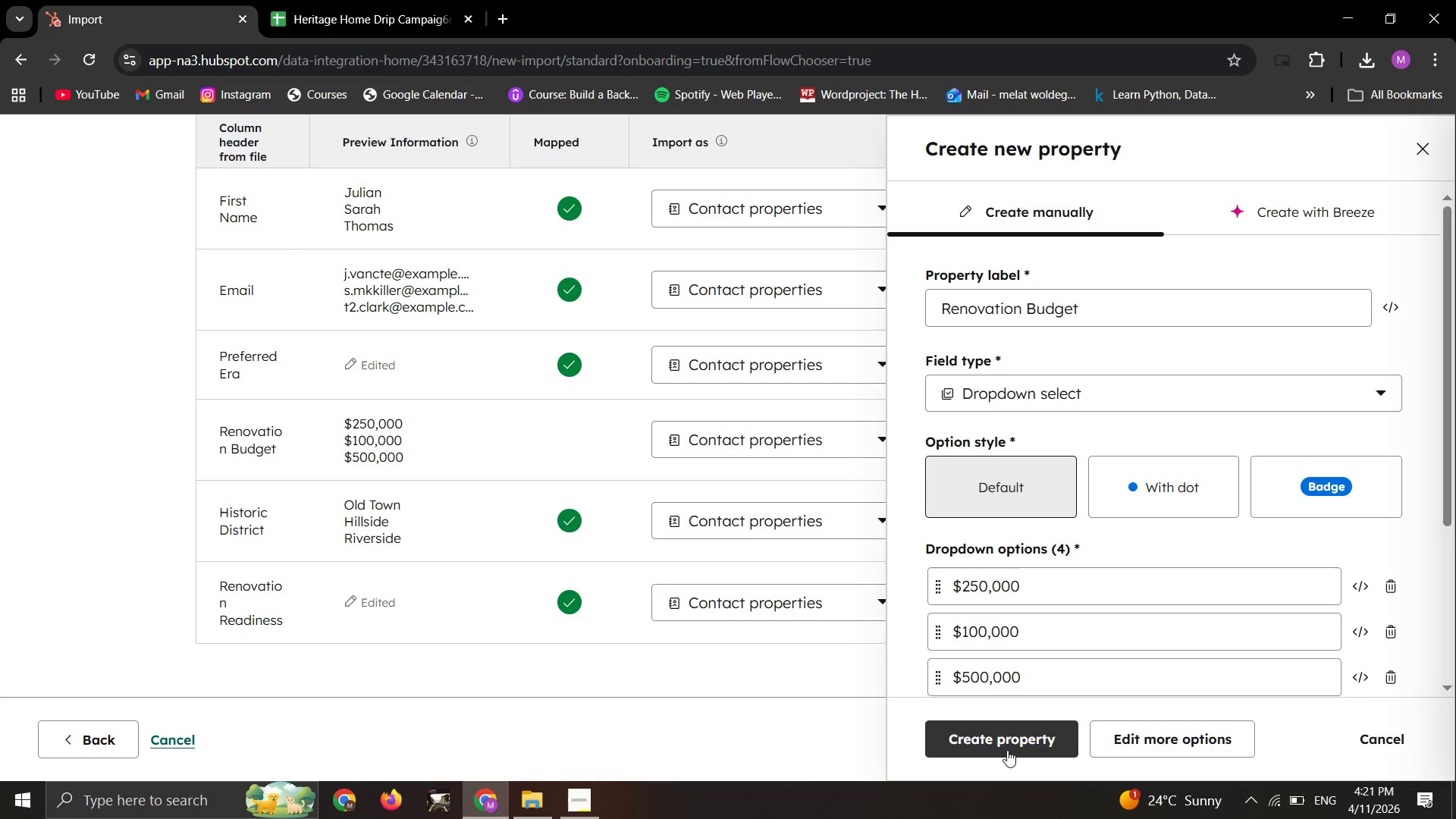 
left_click([1008, 745])
 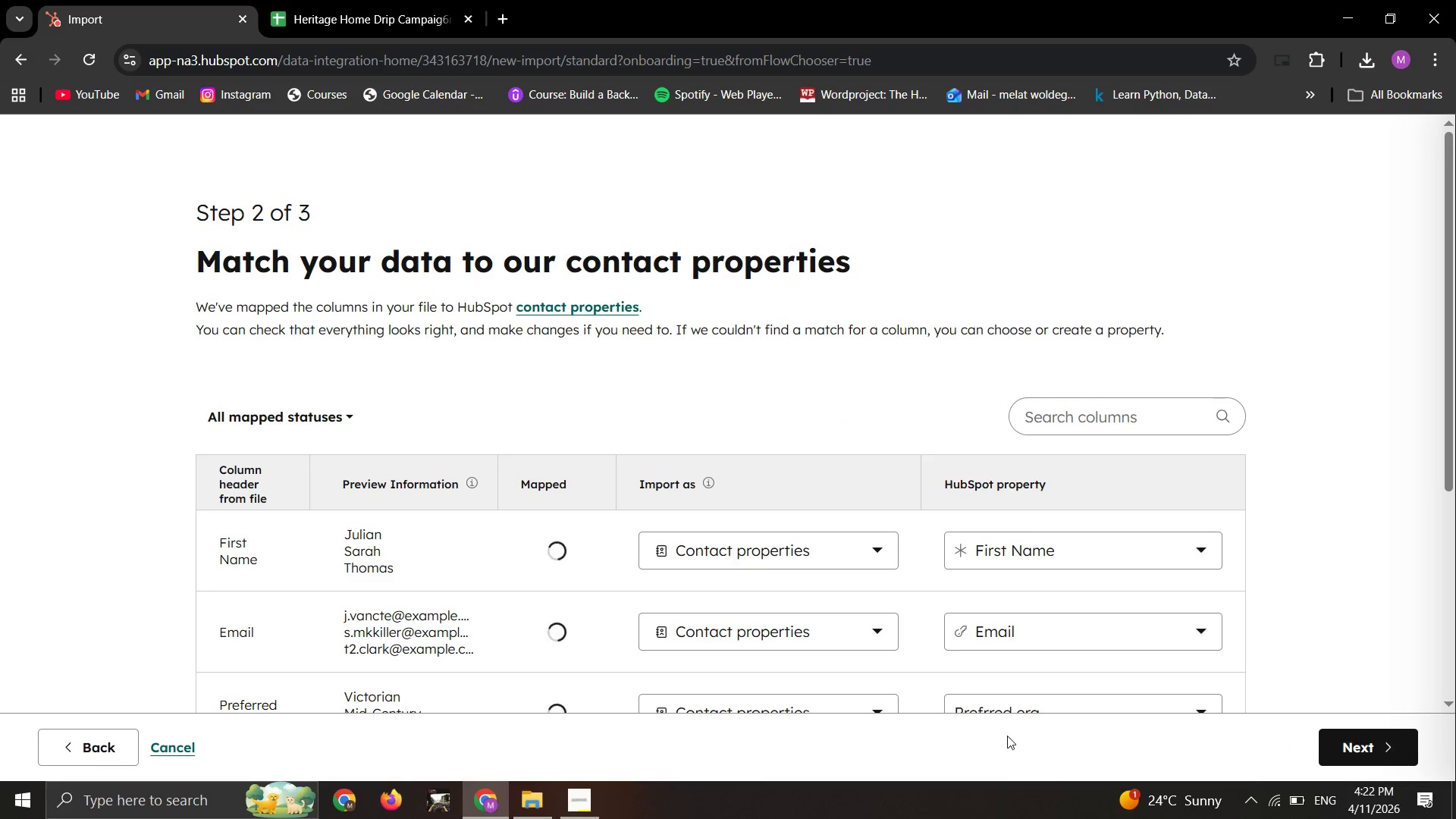 
wait(6.05)
 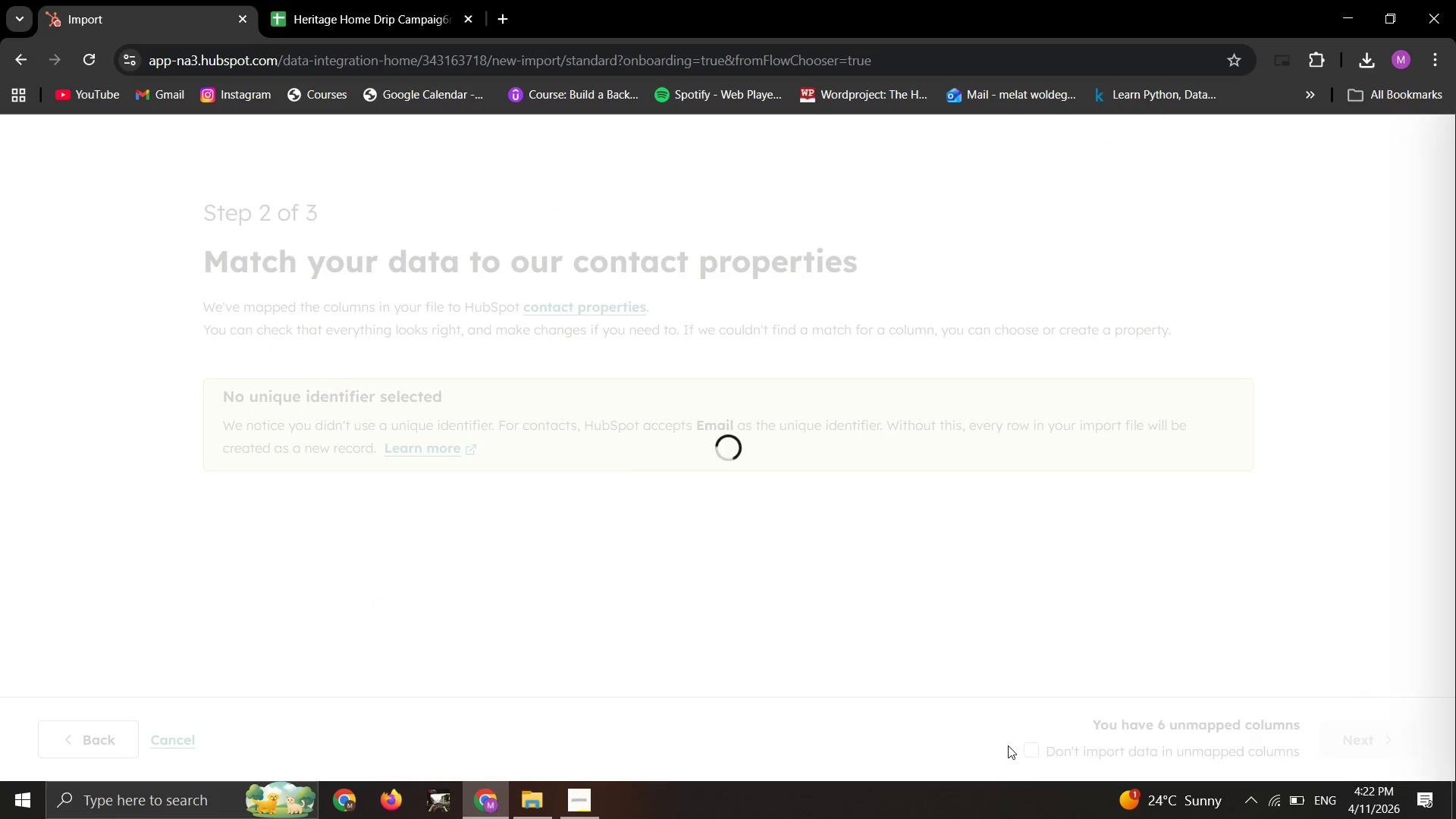 
scroll: coordinate [1180, 563], scroll_direction: down, amount: 1.0
 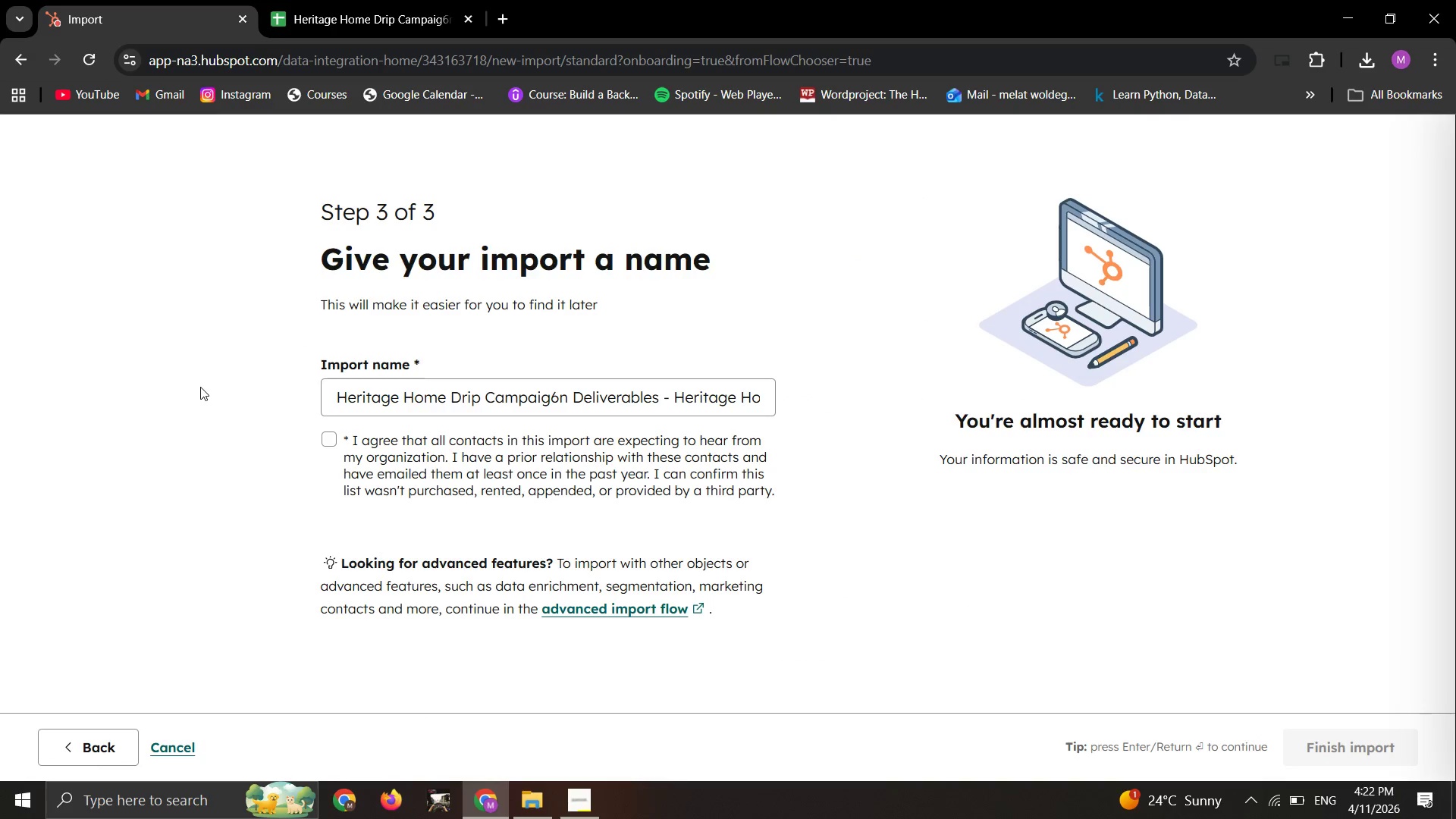 
left_click([320, 438])